 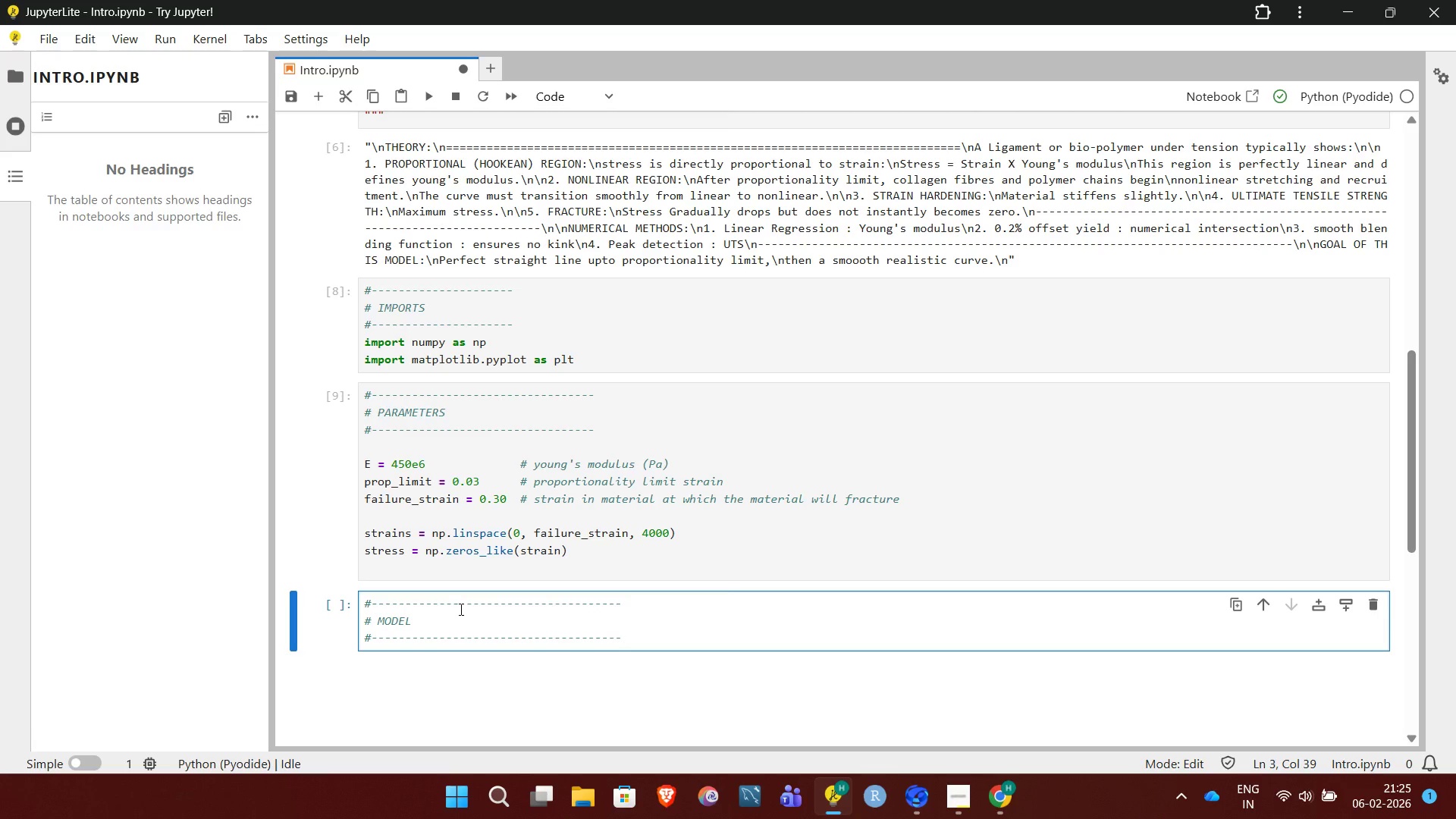 
key(Backspace)
 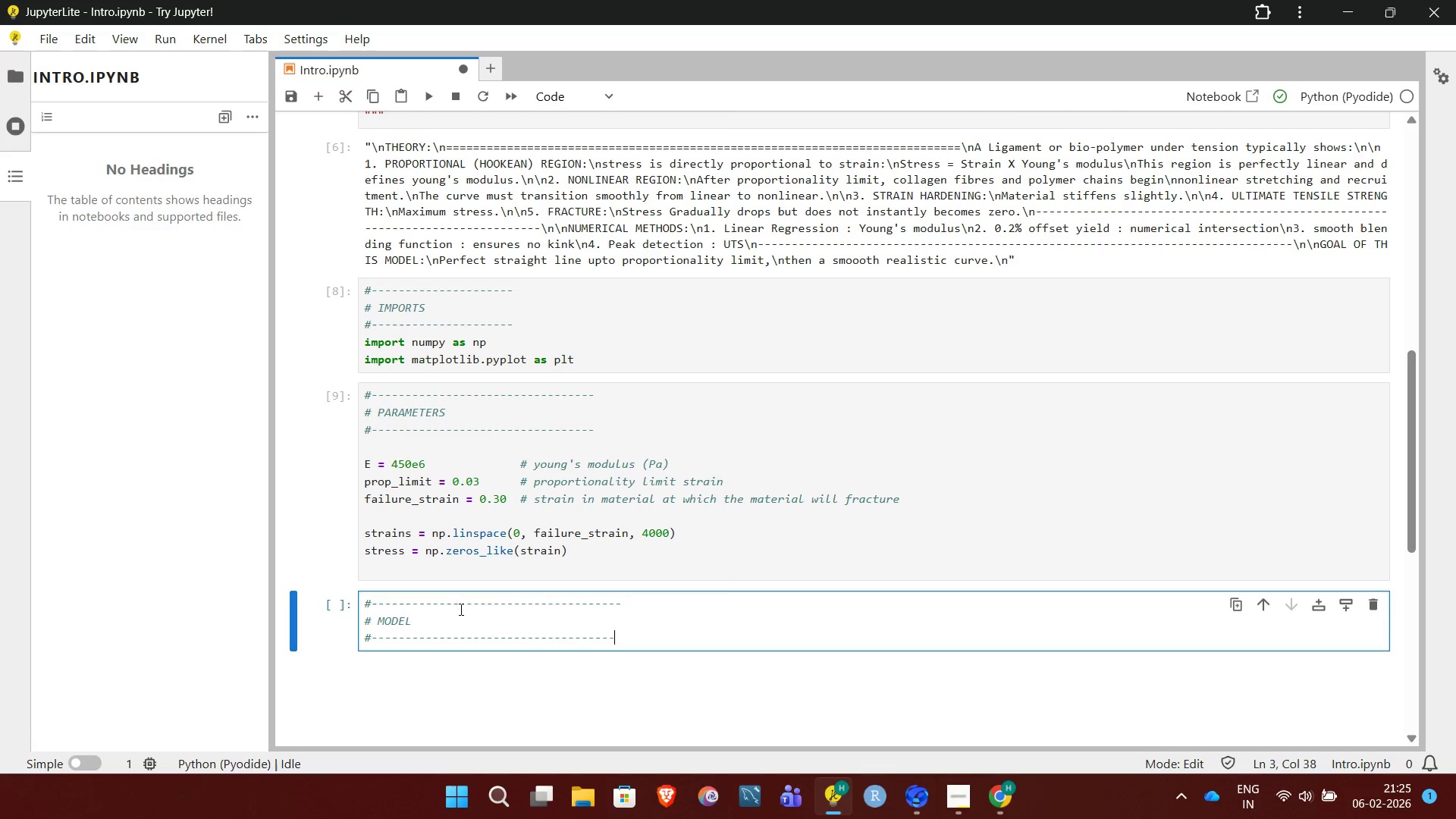 
key(Minus)
 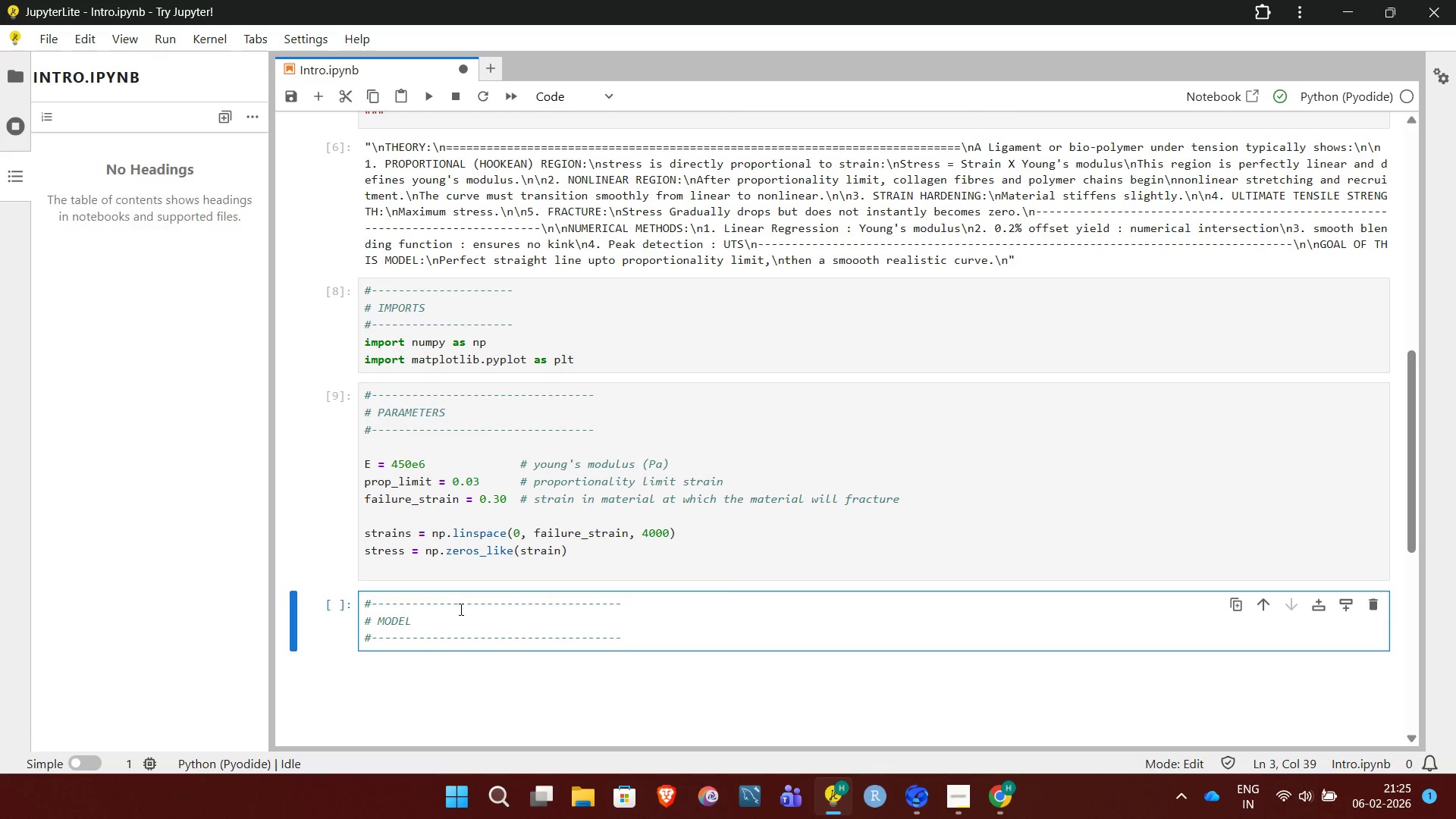 
key(Enter)
 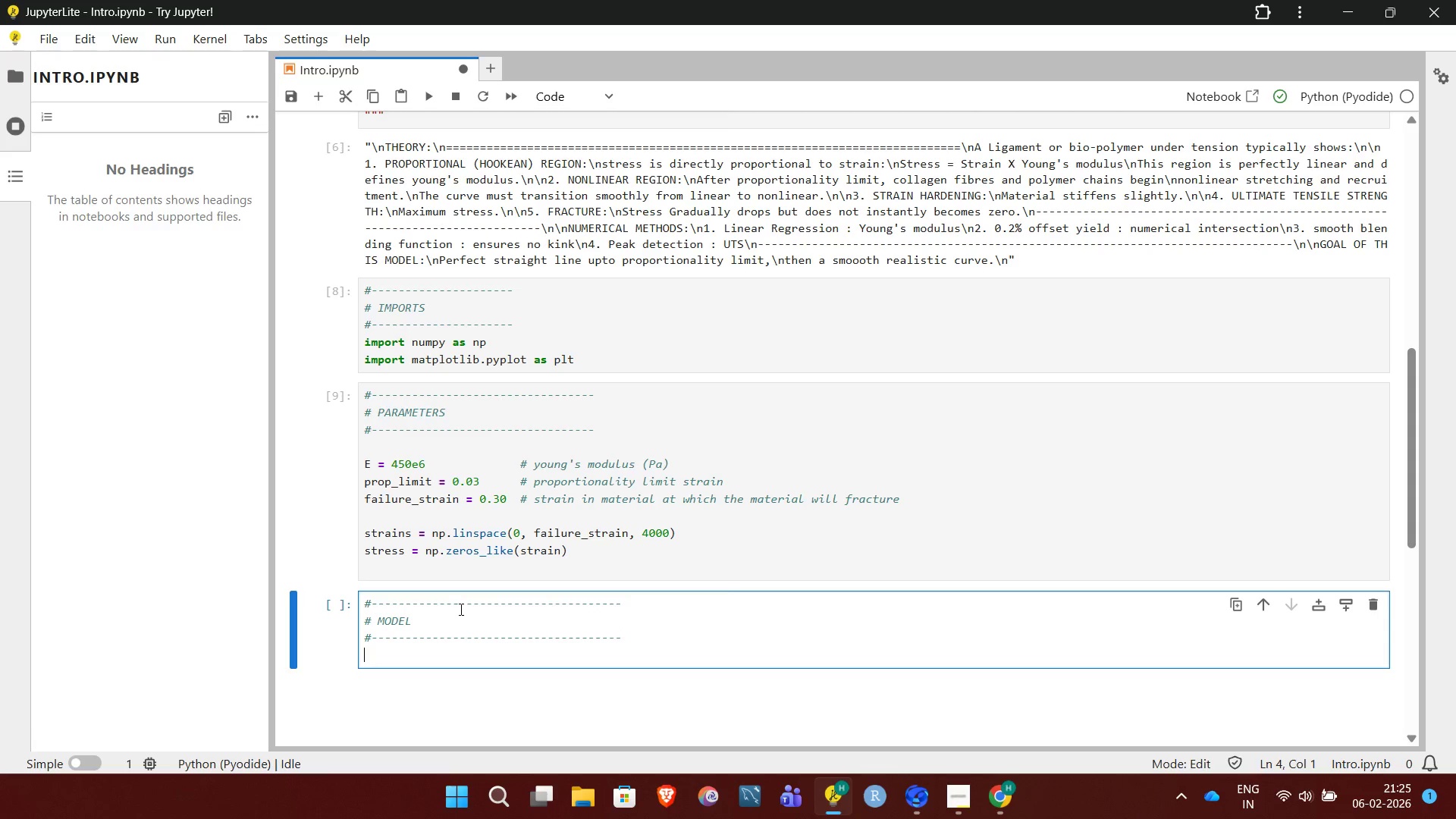 
type(for )
 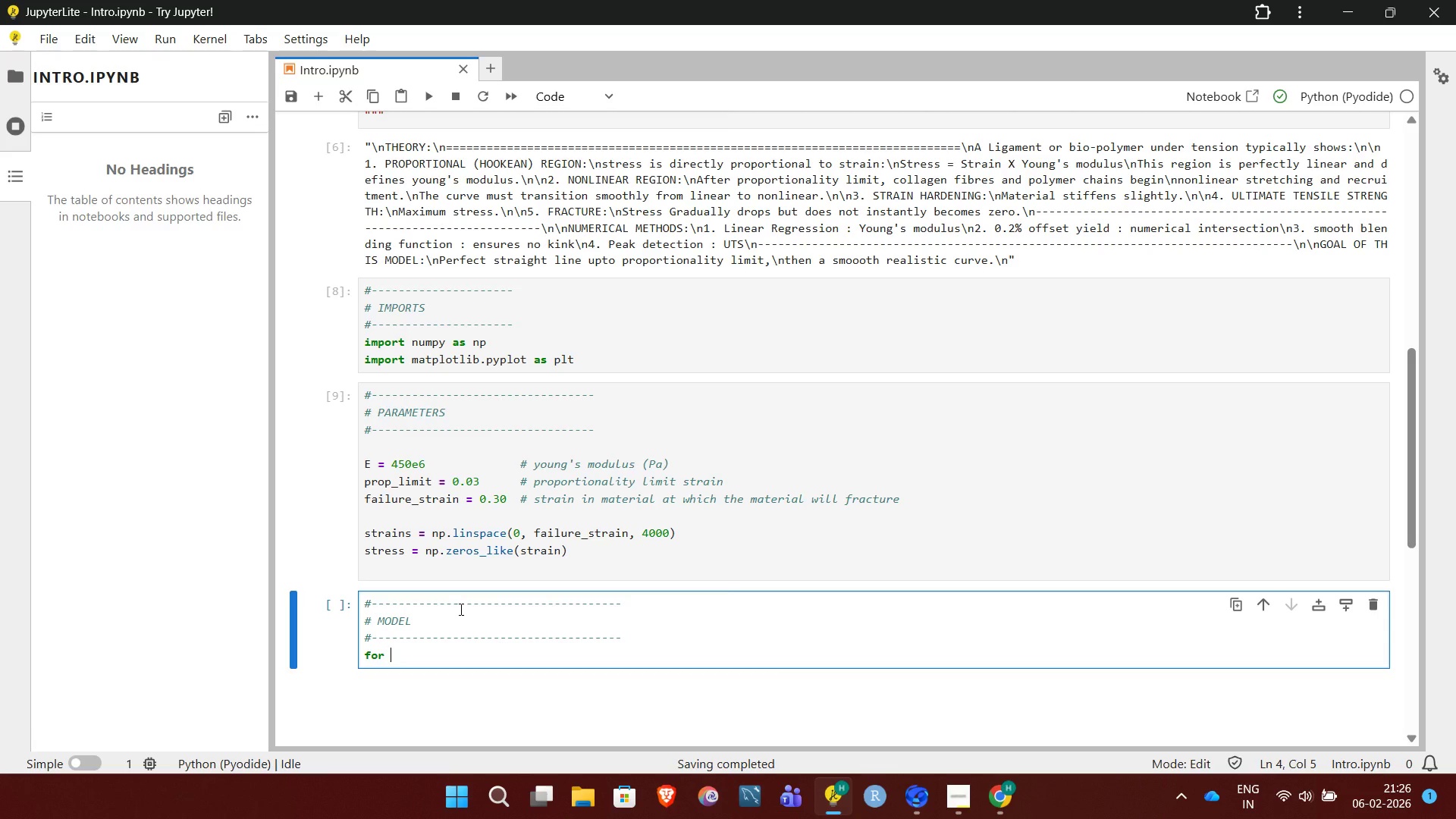 
wait(5.28)
 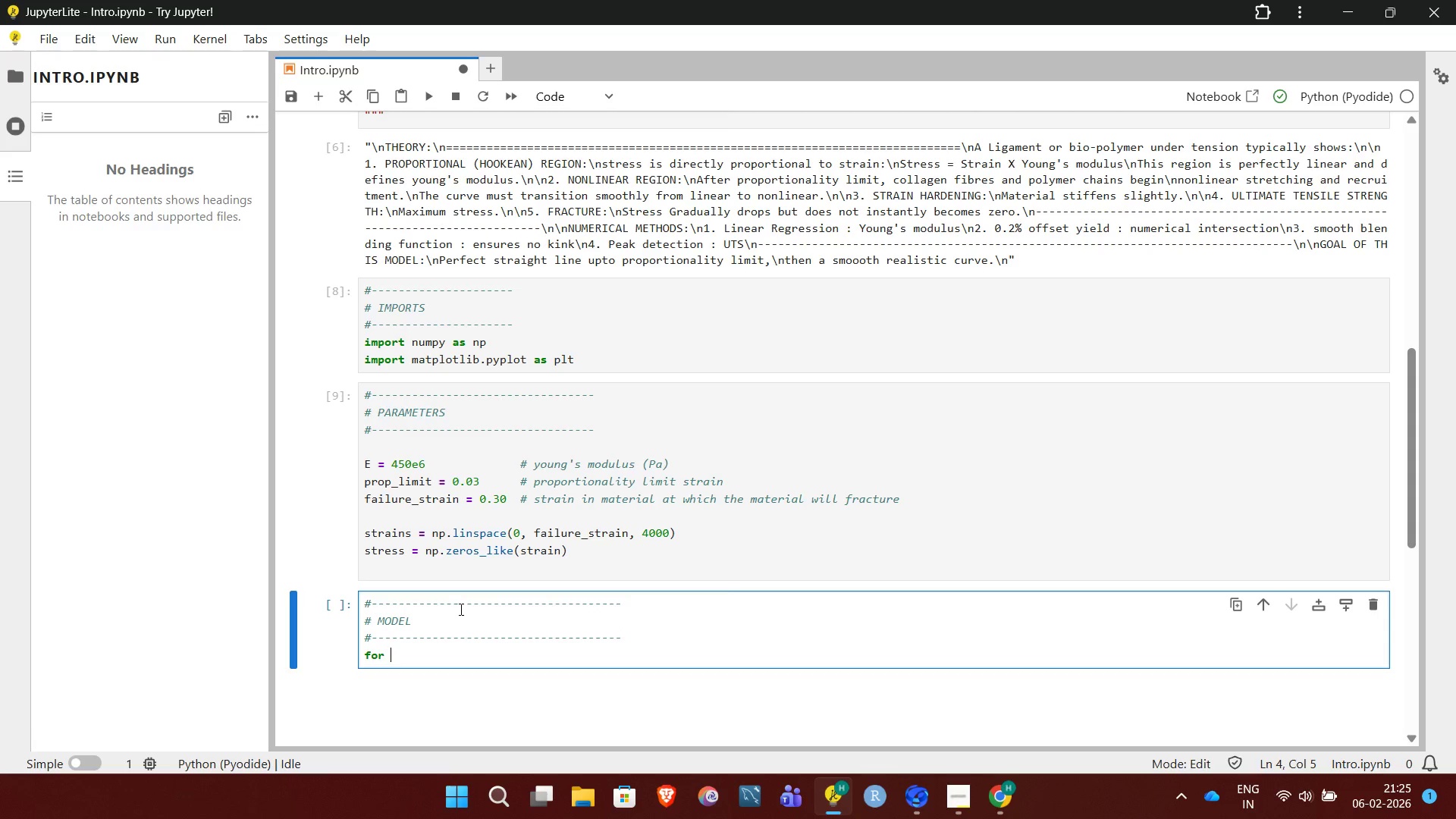 
type(i, e in enumerate(strain):)
 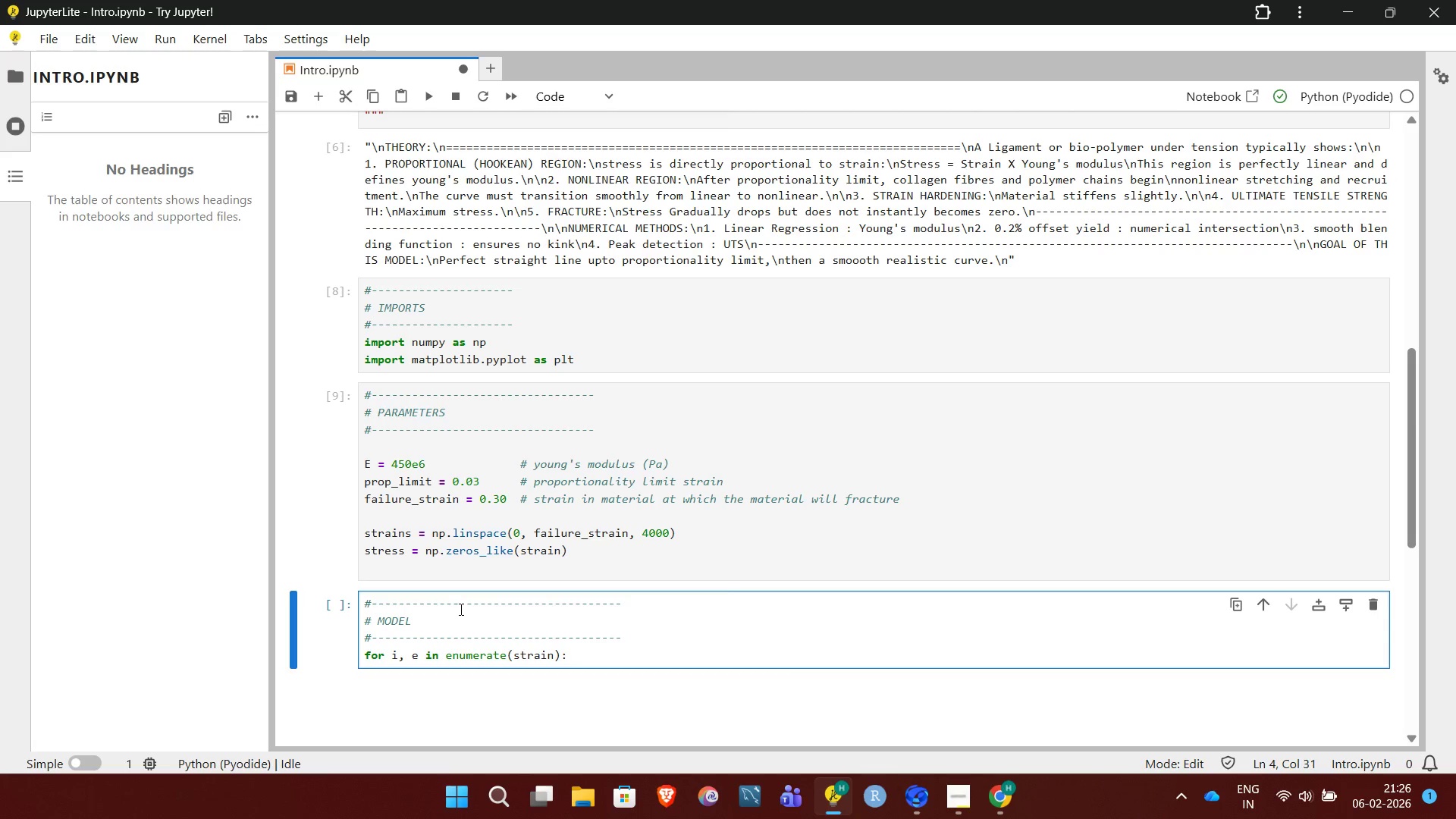 
key(Enter)
 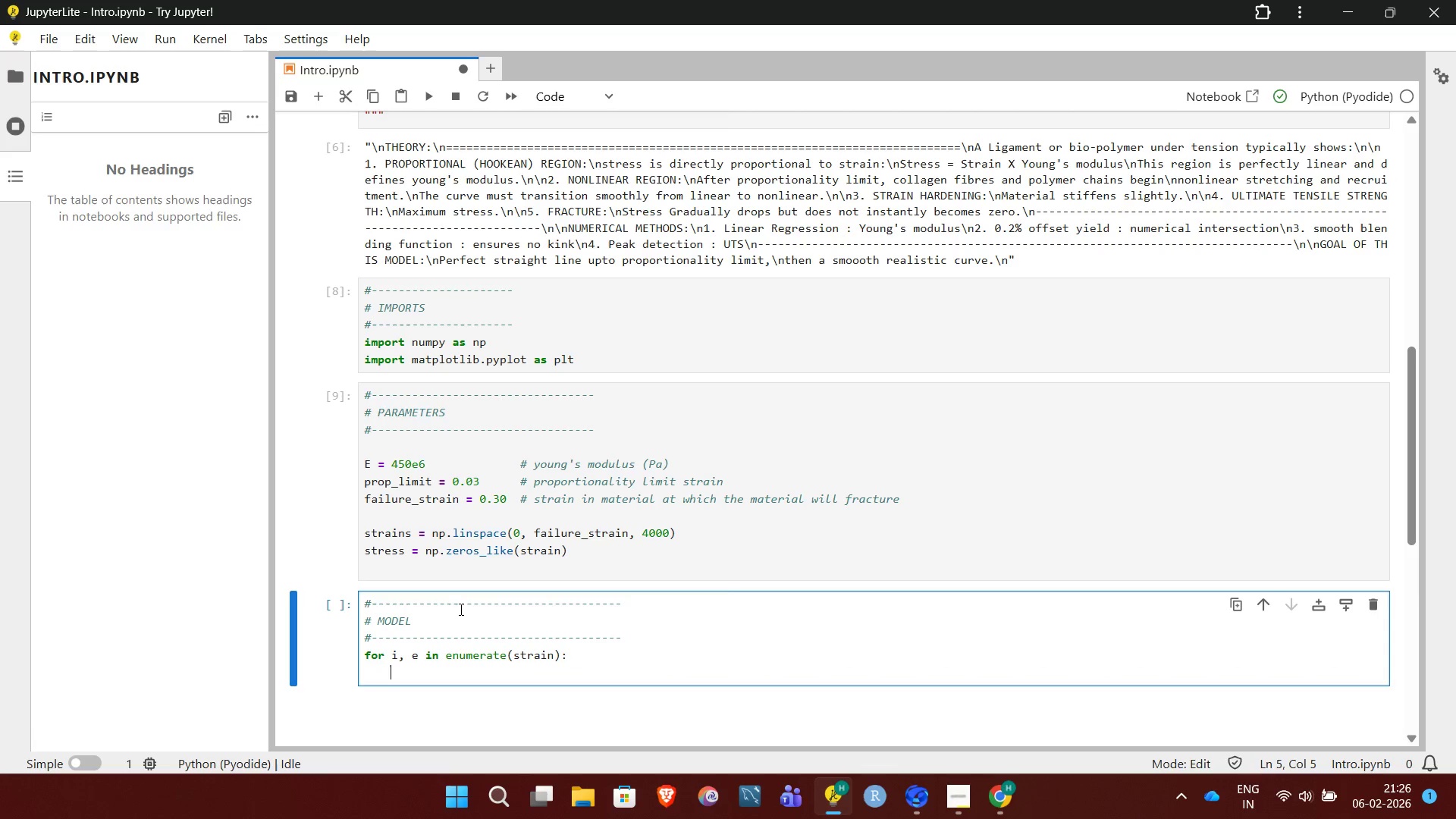 
key(Enter)
 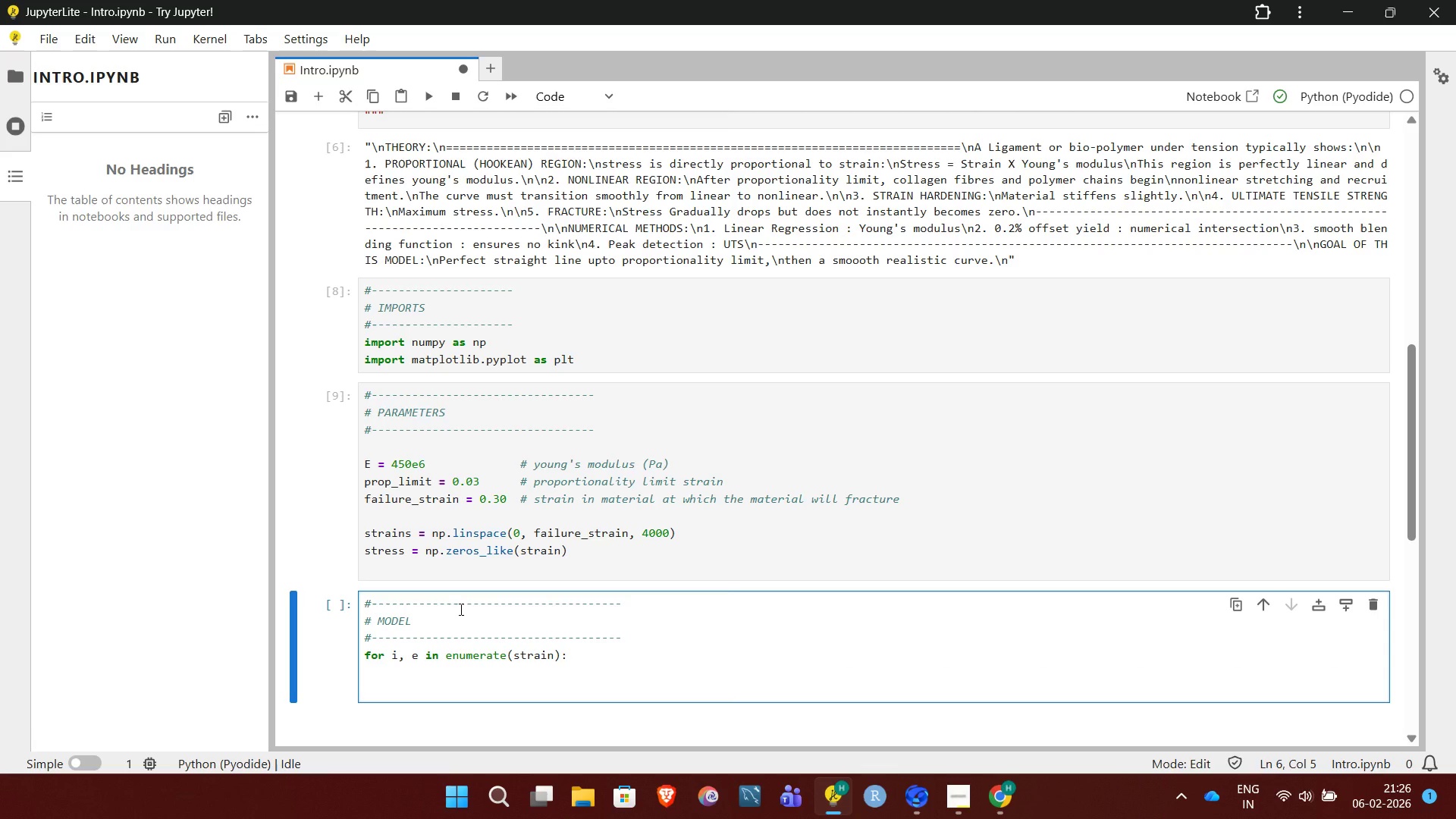 
type(# HOOKE REGION ( Perfecl)
key(Backspace)
type(t straight line))
 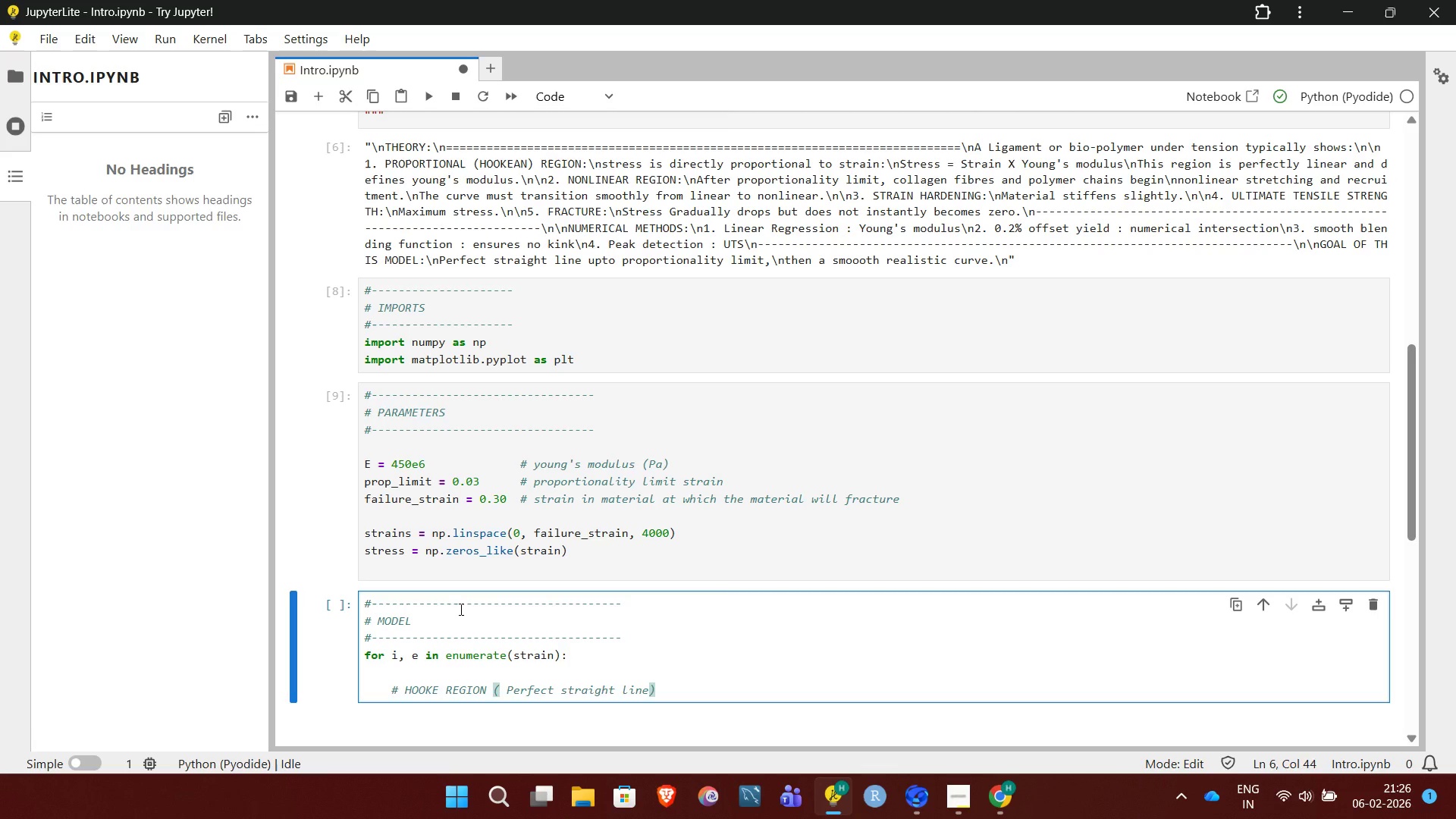 
key(Enter)
 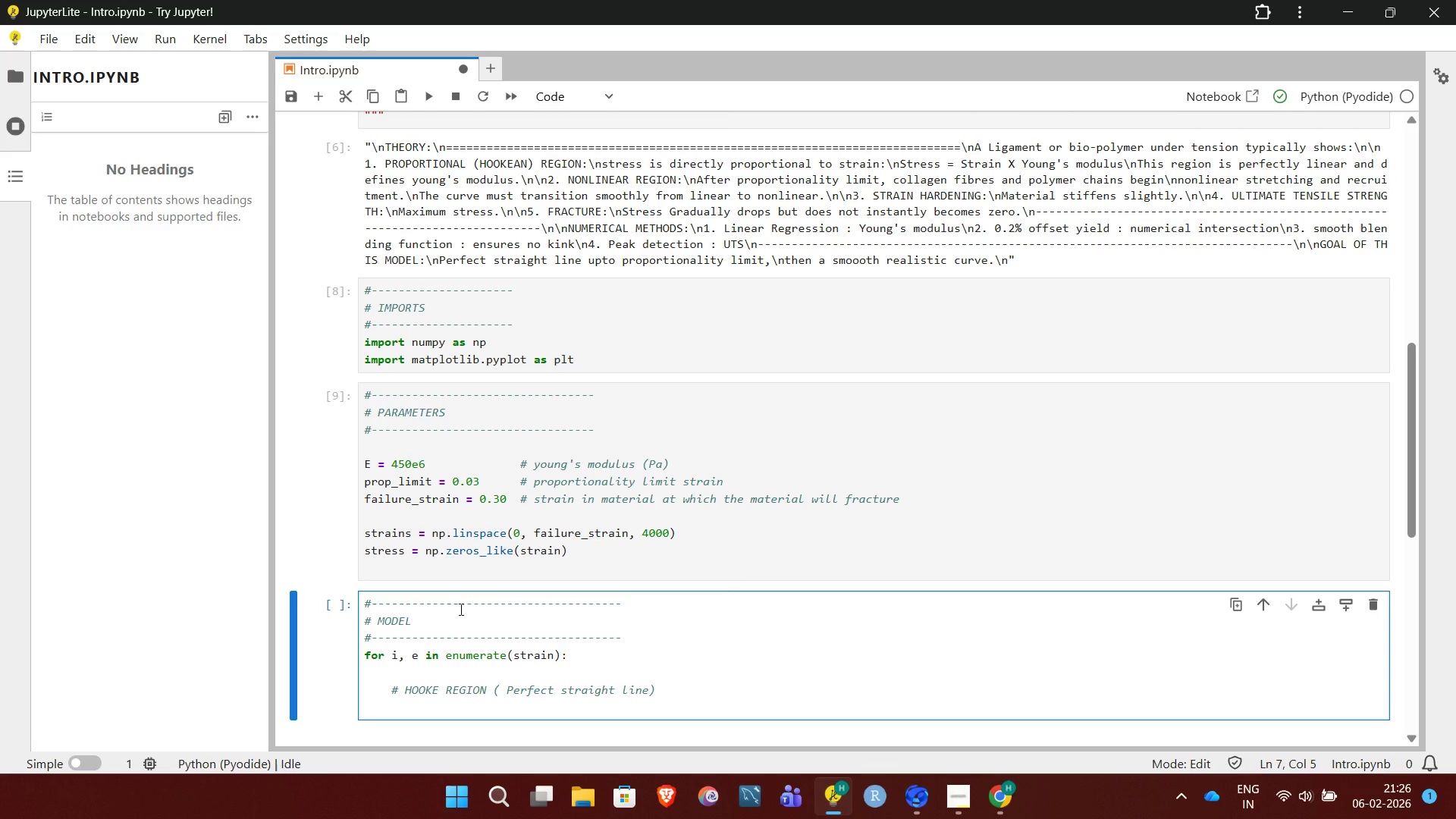 
type(if e<= prop_limit:)
 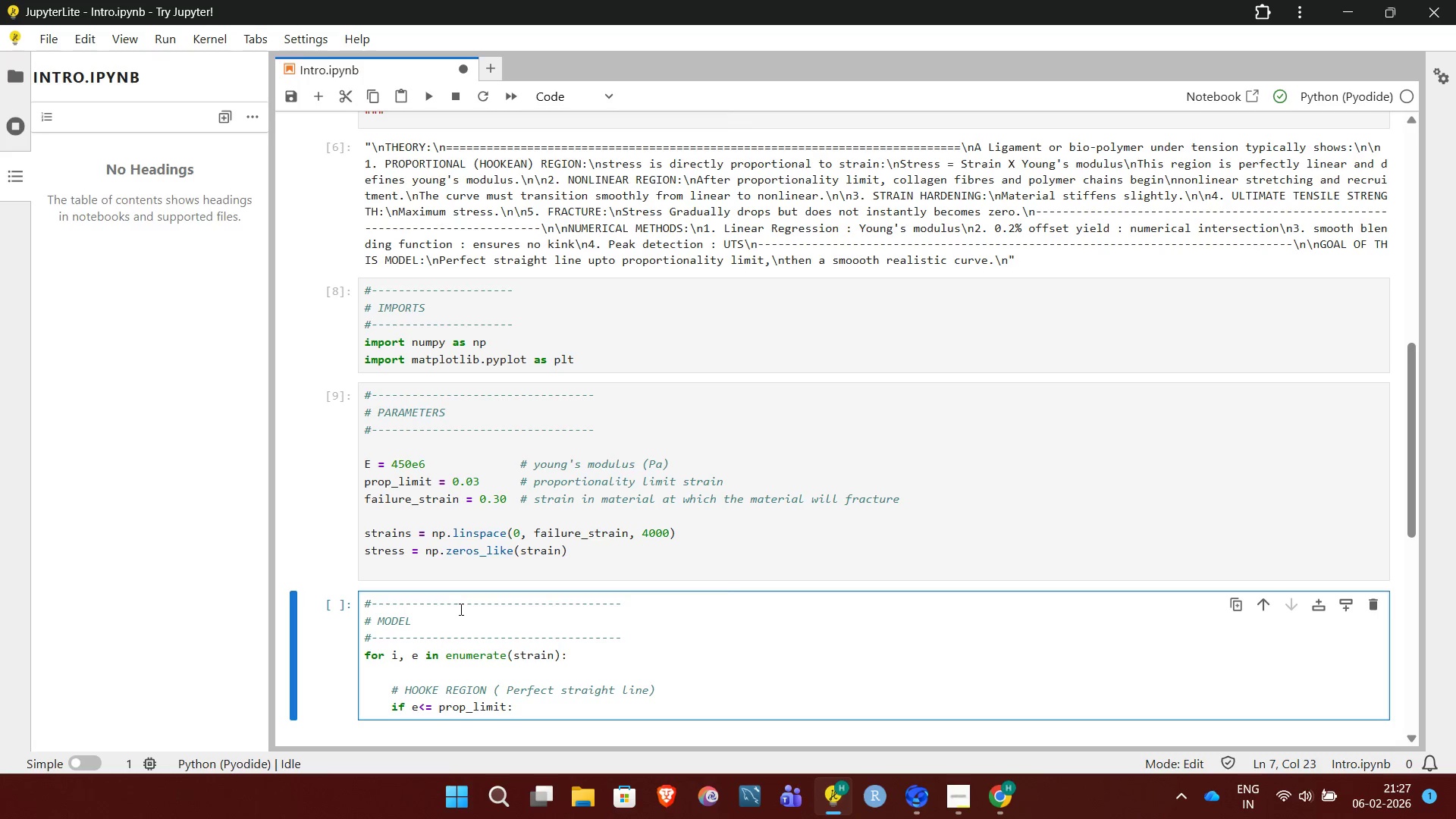 
key(Enter)
 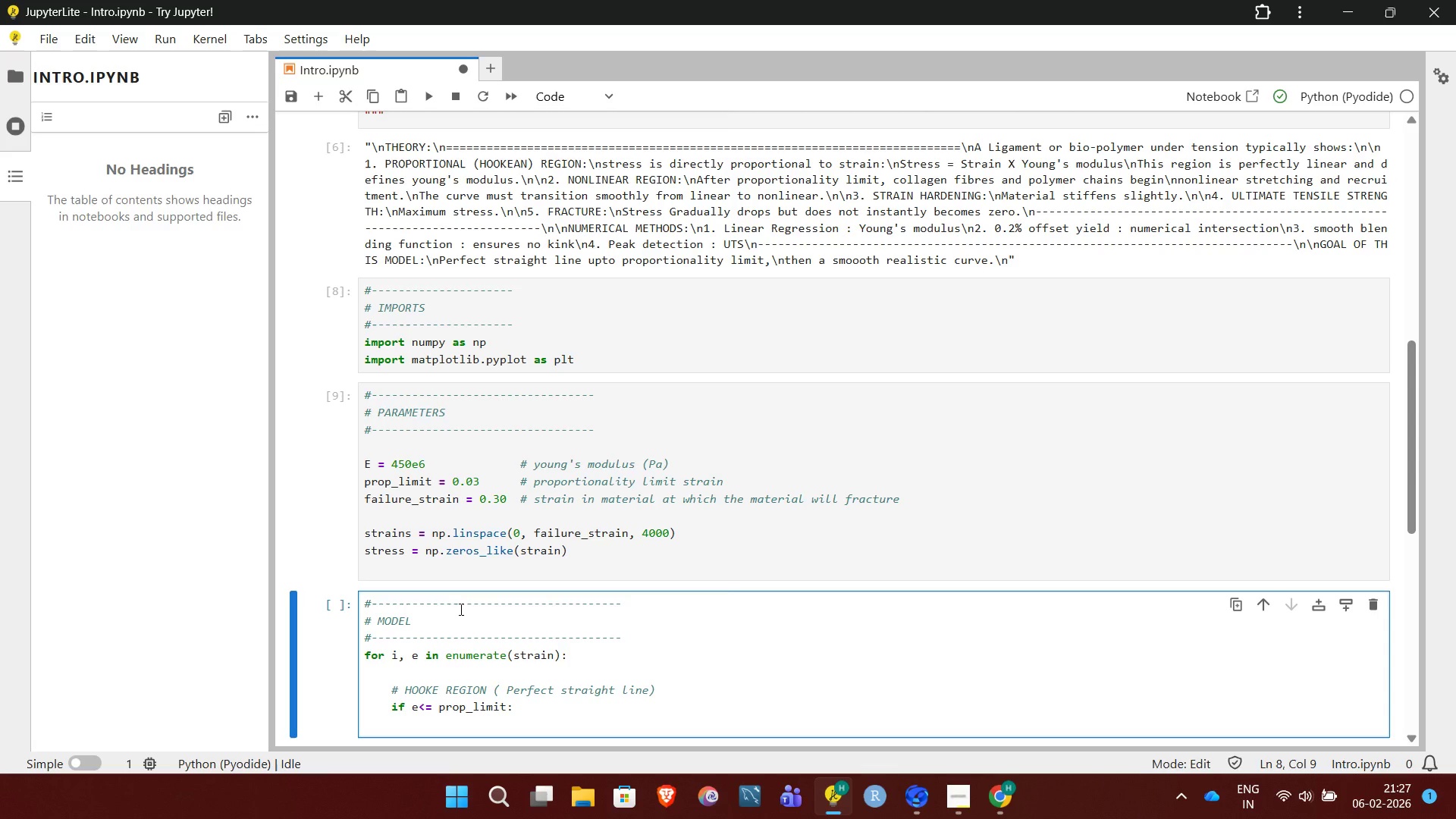 
type(stress[i] = E * e)
 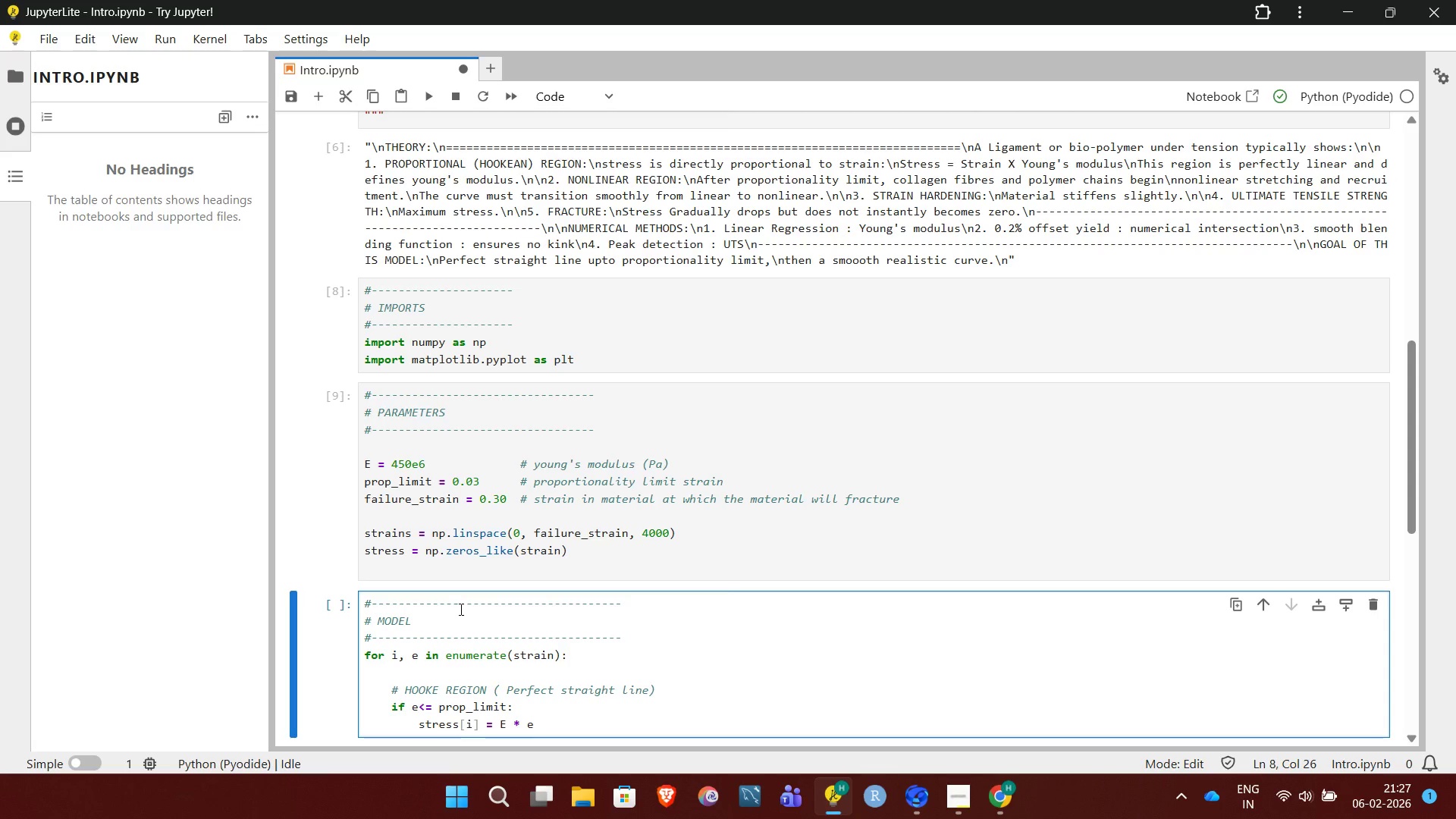 
key(Enter)
 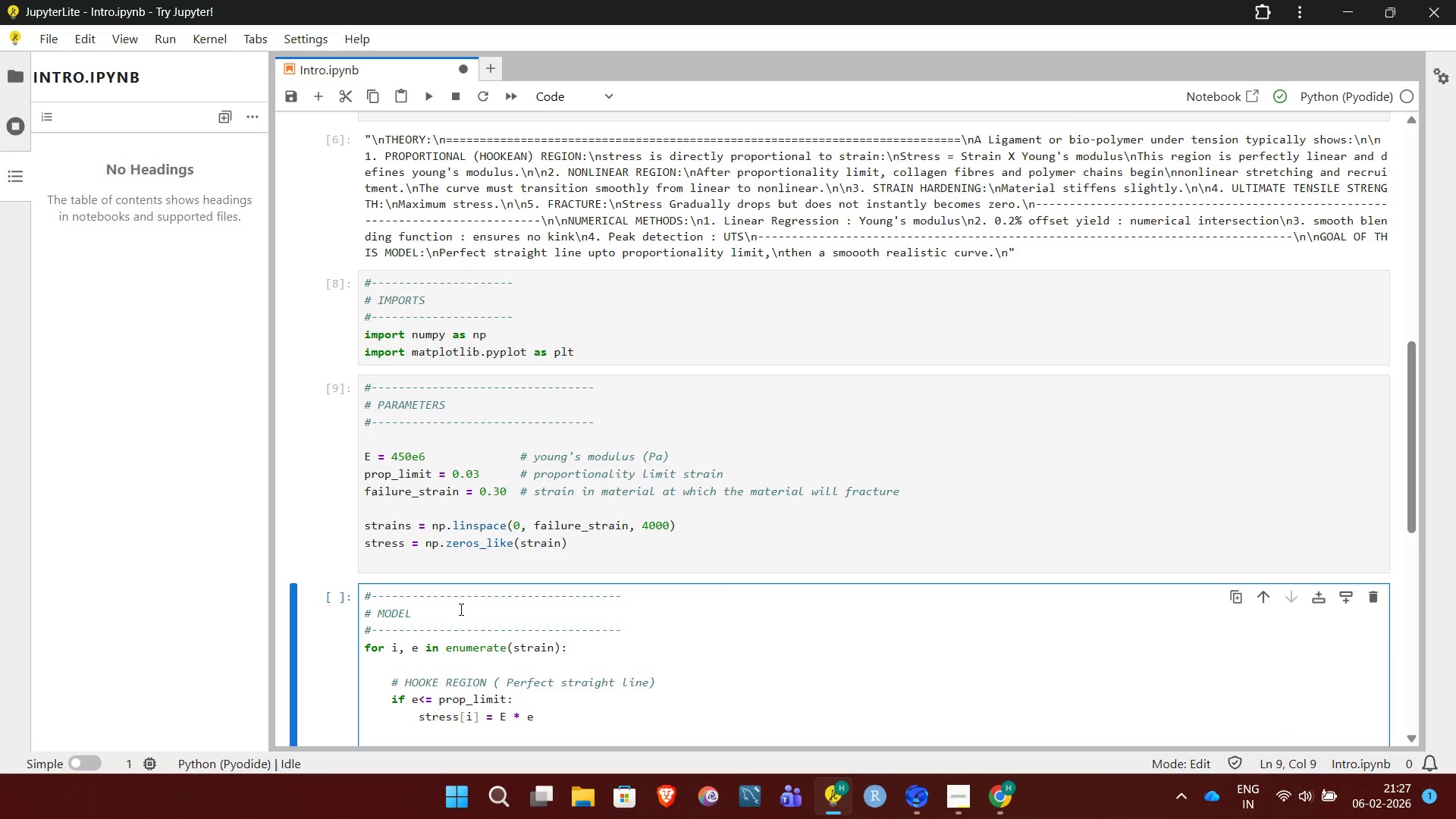 
key(Enter)
 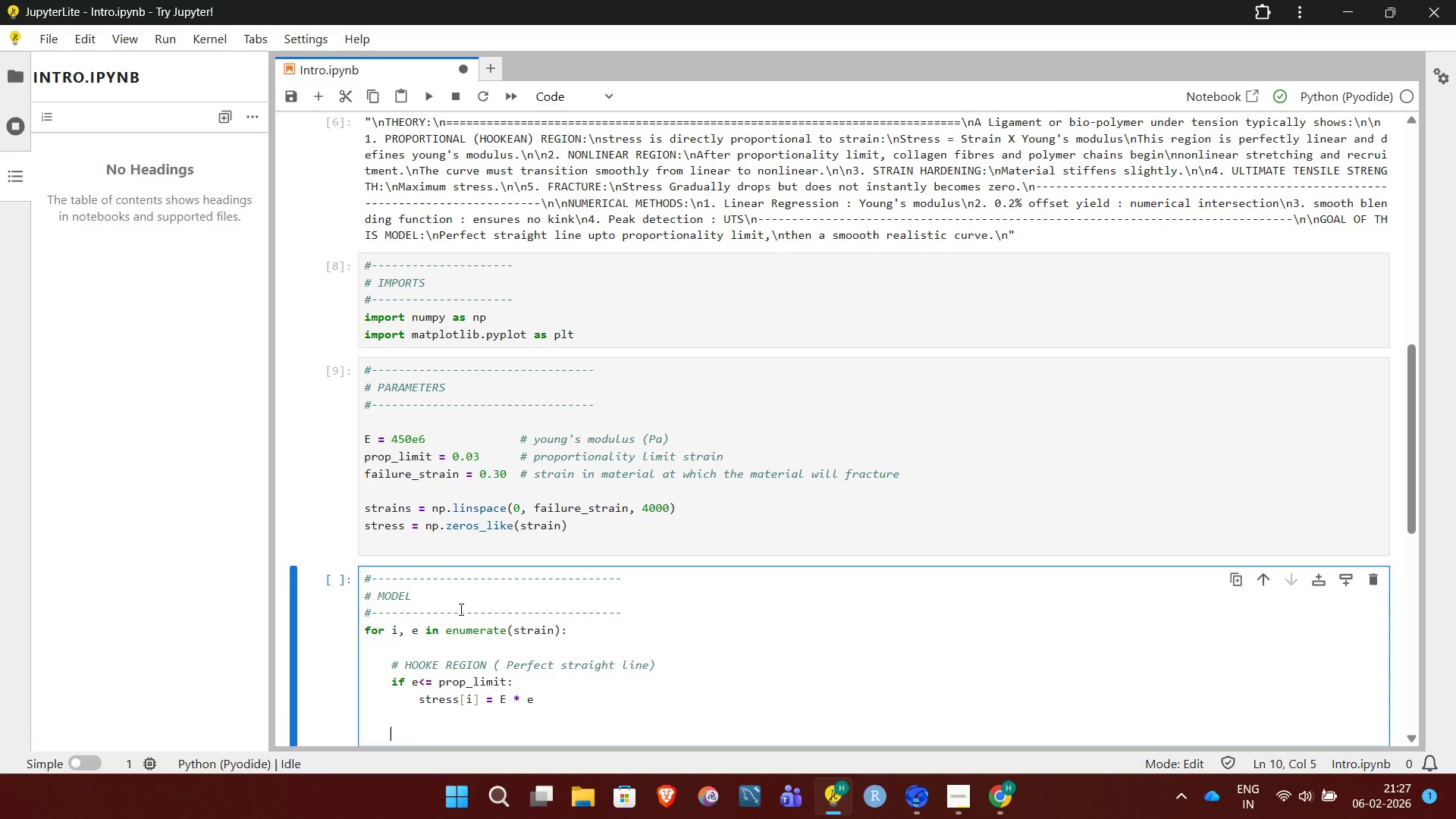 
key(Backspace)
type(else)
 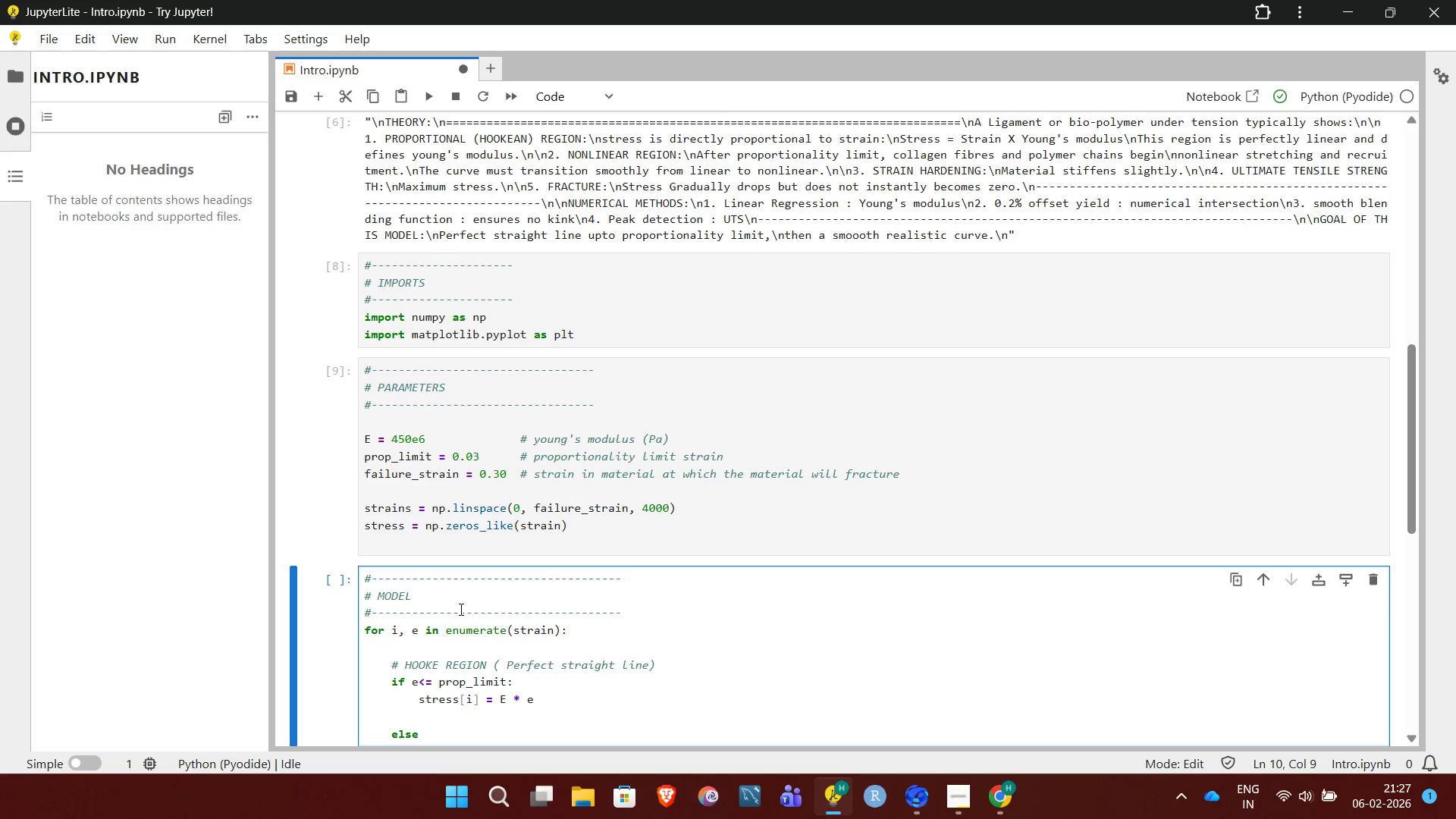 
key(Enter)
 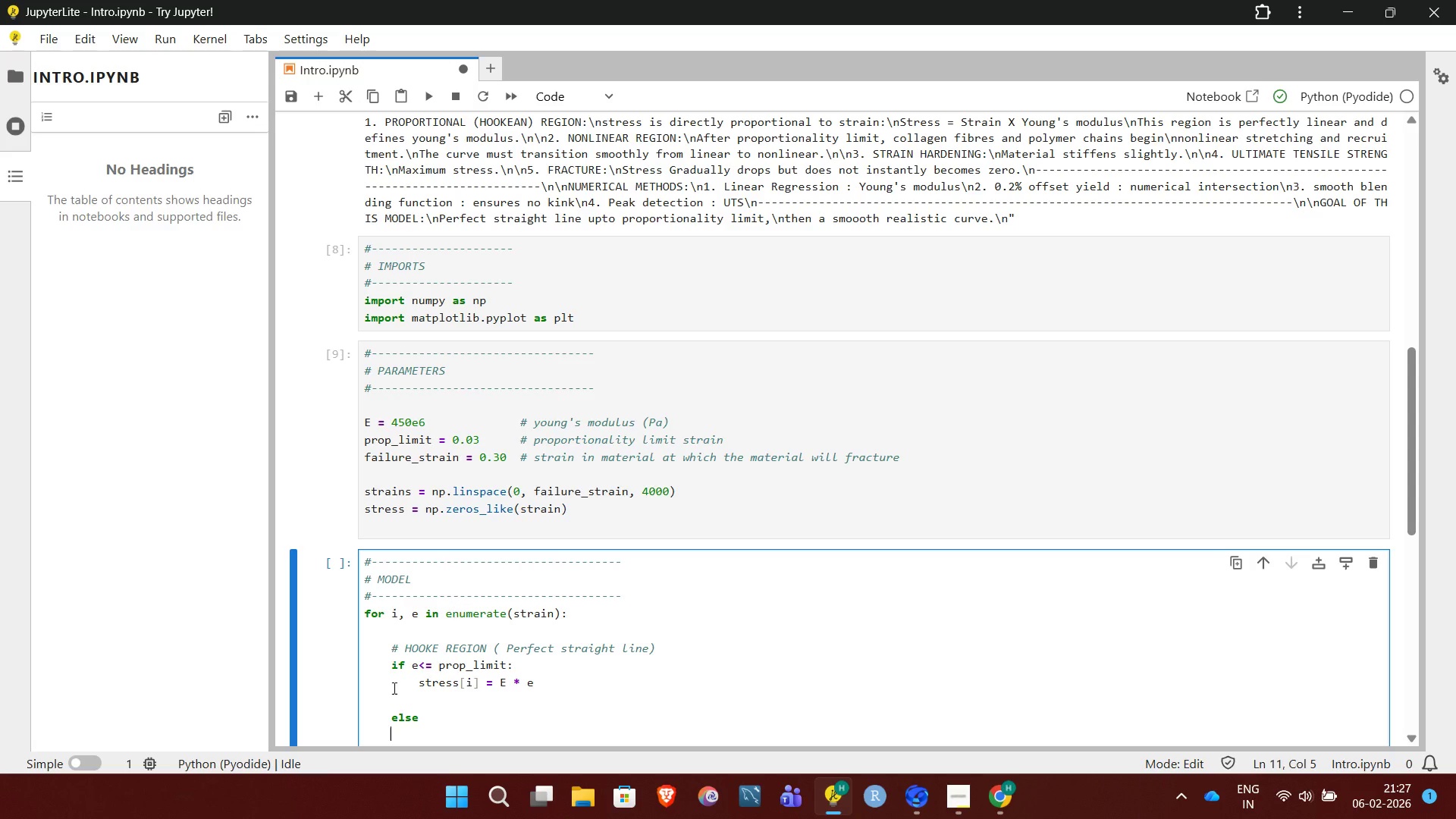 
left_click([422, 719])
 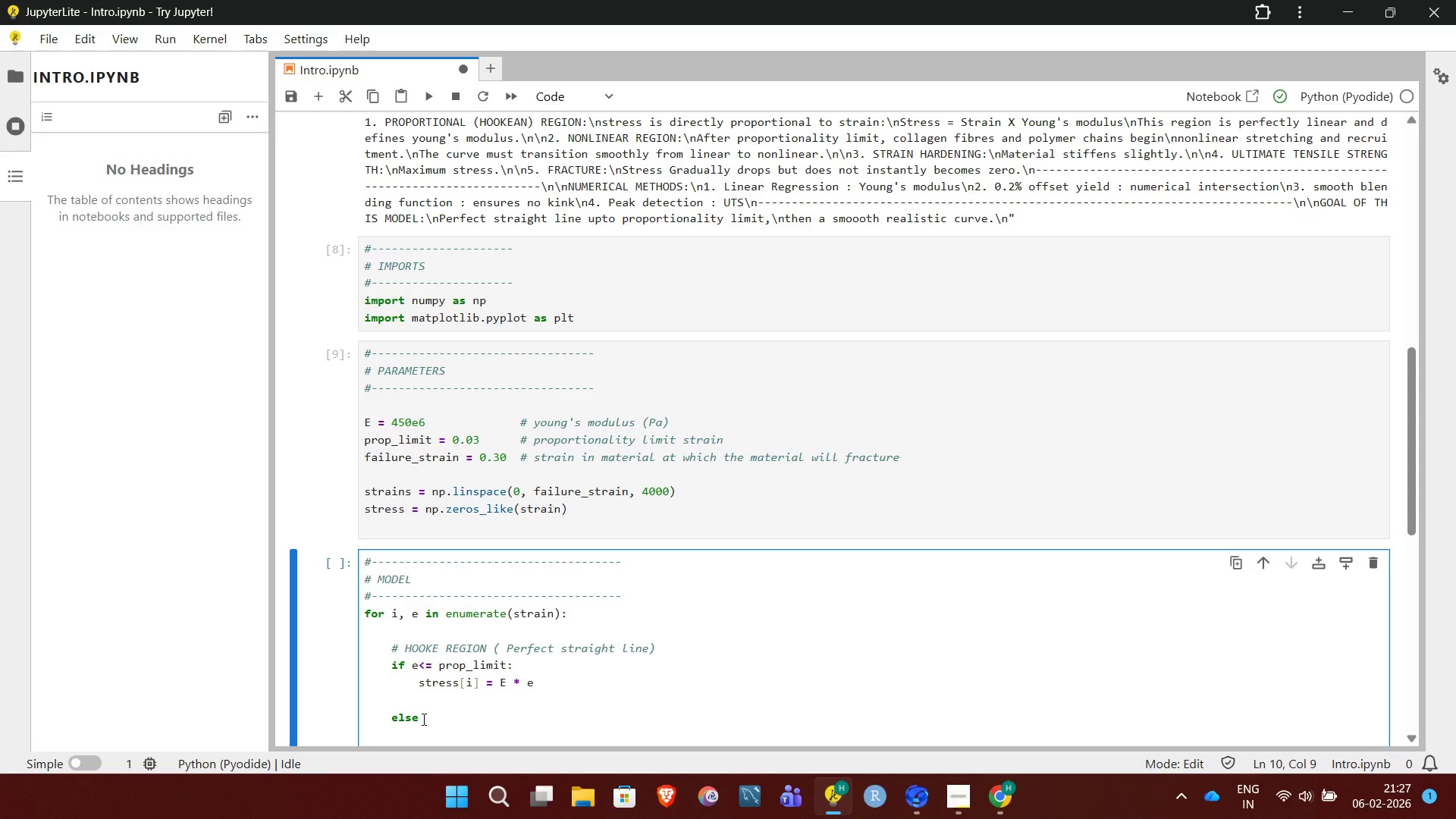 
key(Shift+Semicolon)
 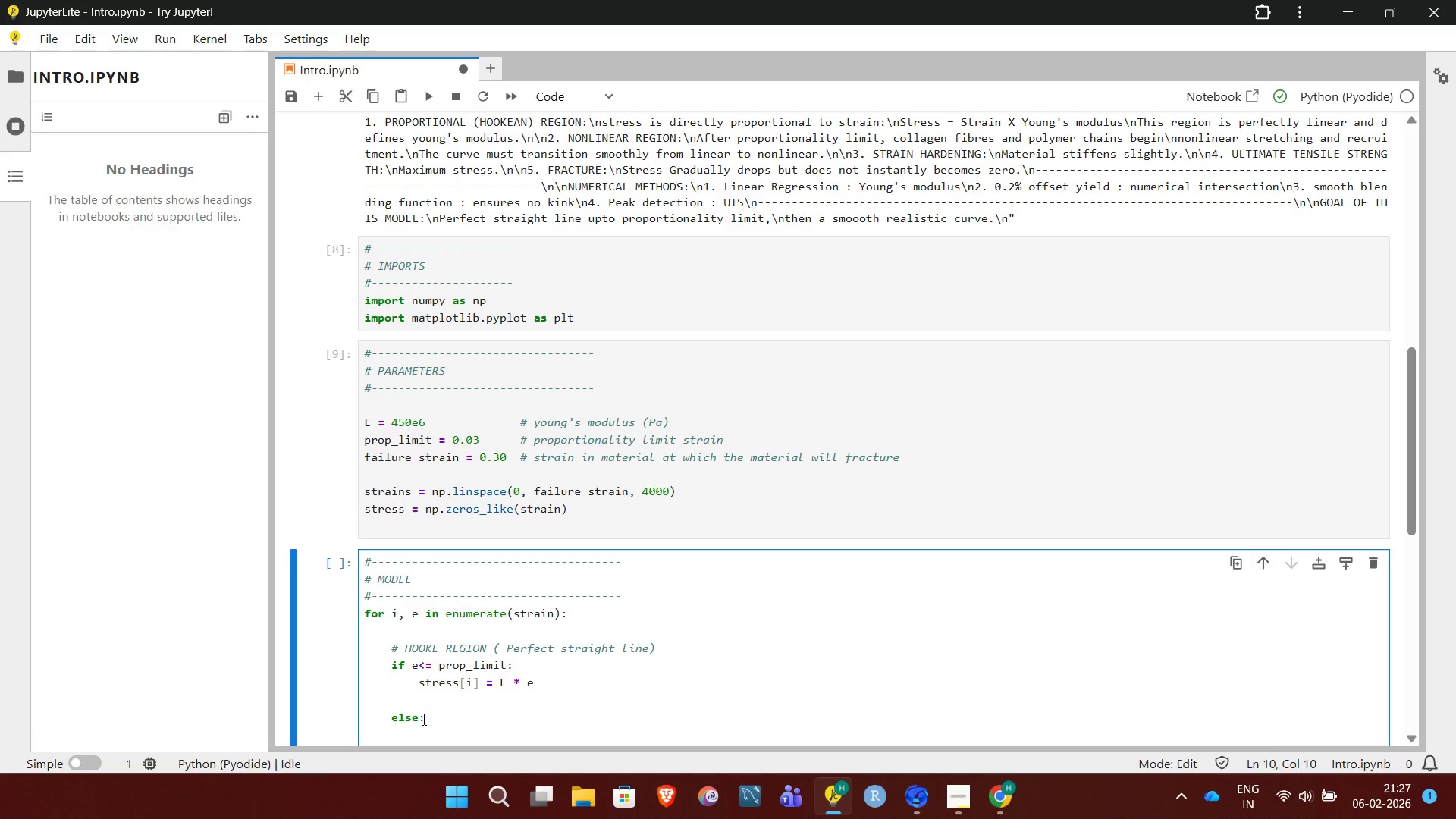 
key(Enter)
 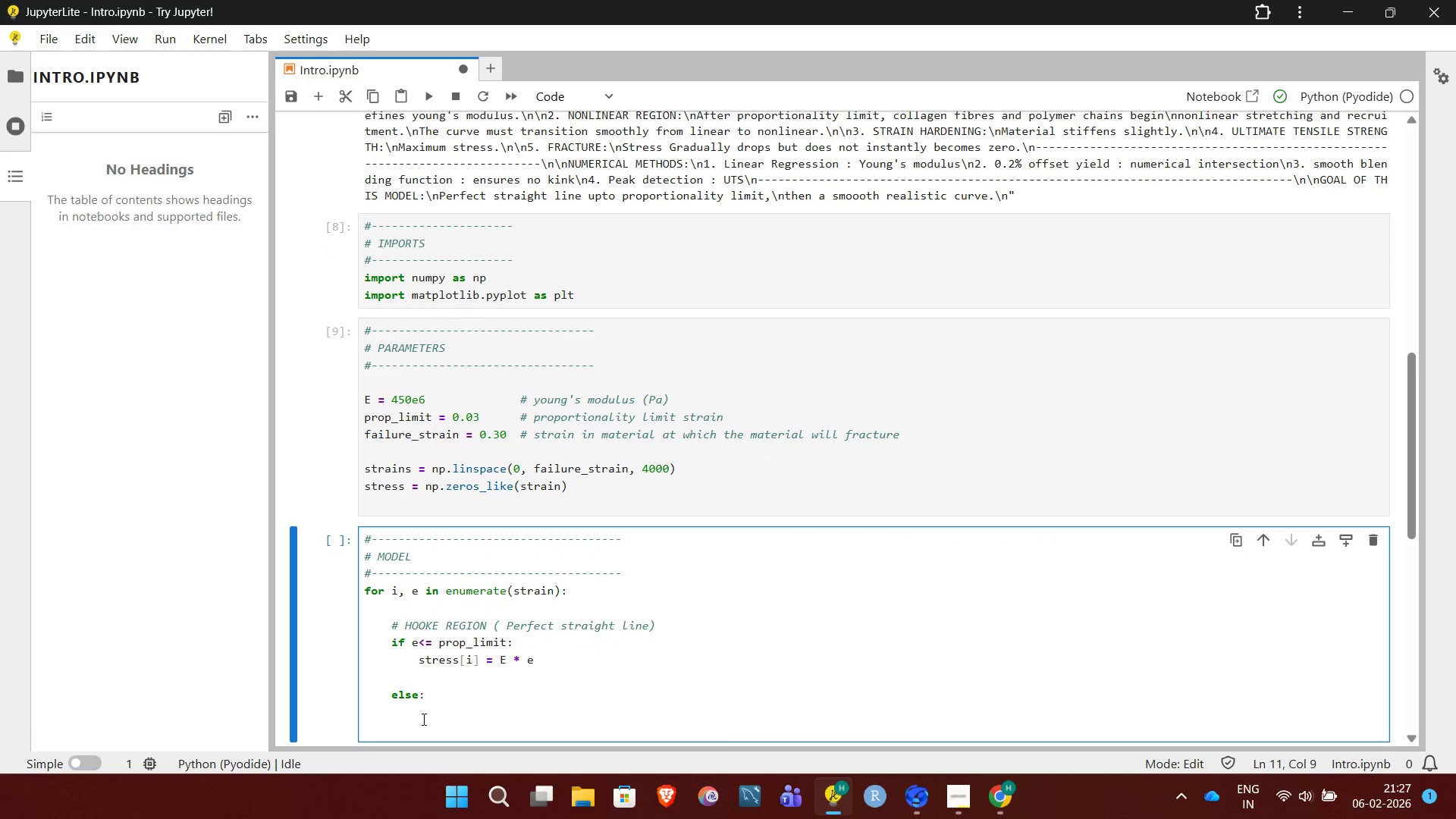 
type(# value at proportin)
key(Backspace)
key(Backspace)
type(ionality limit:)
 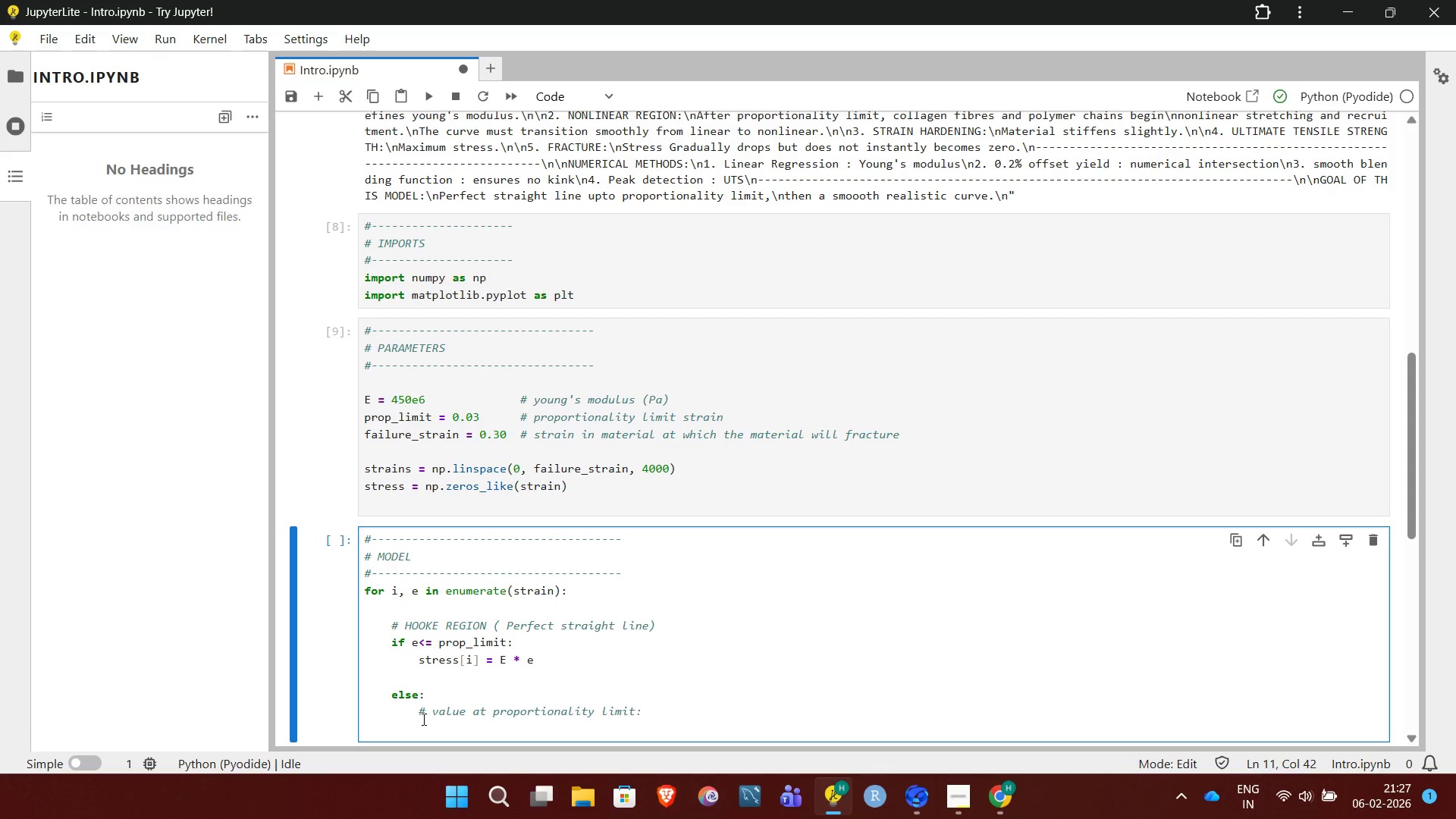 
key(Enter)
 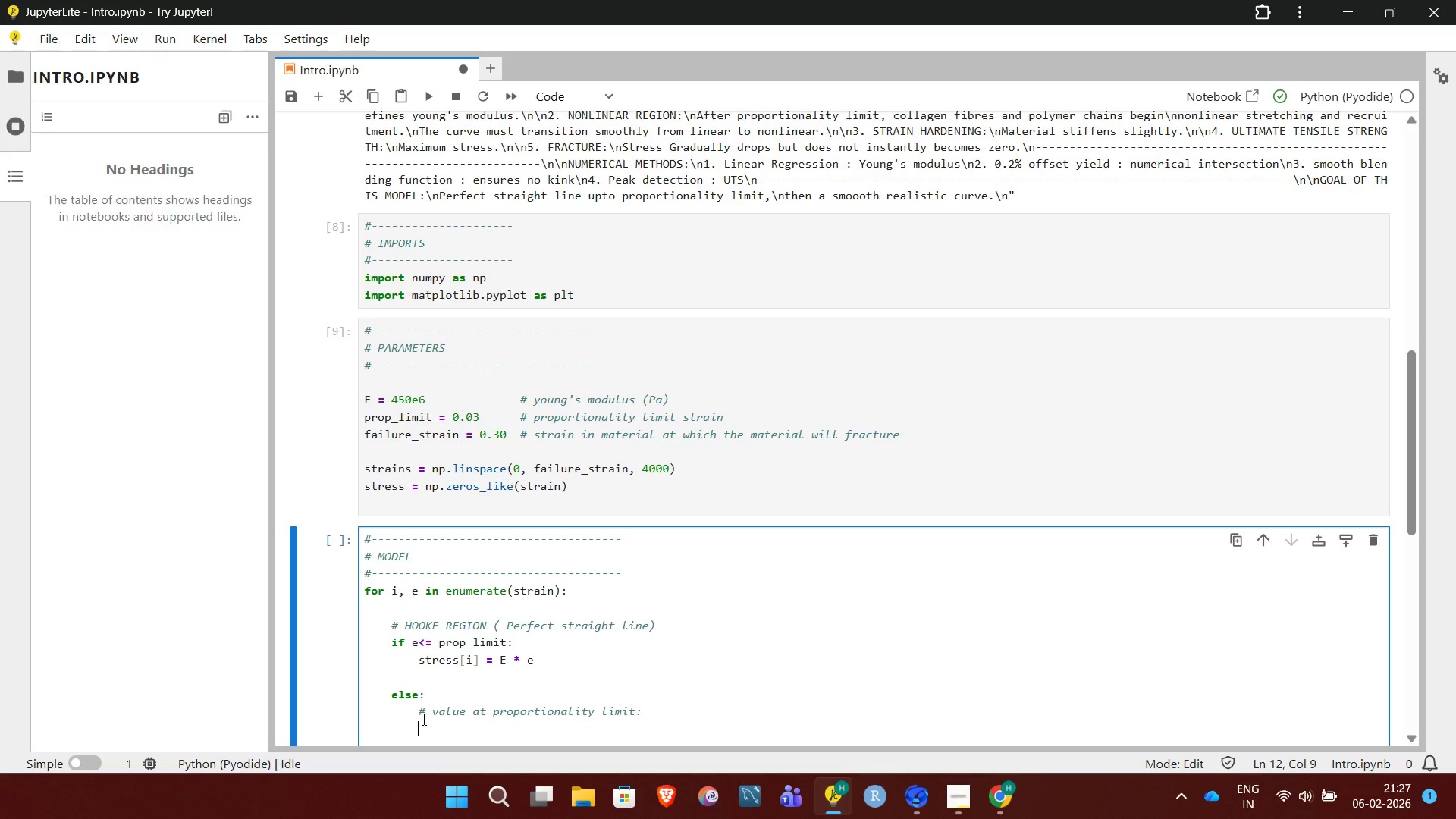 
type(sigma-)
key(Backspace)
type(0 = E * prop_limit)
 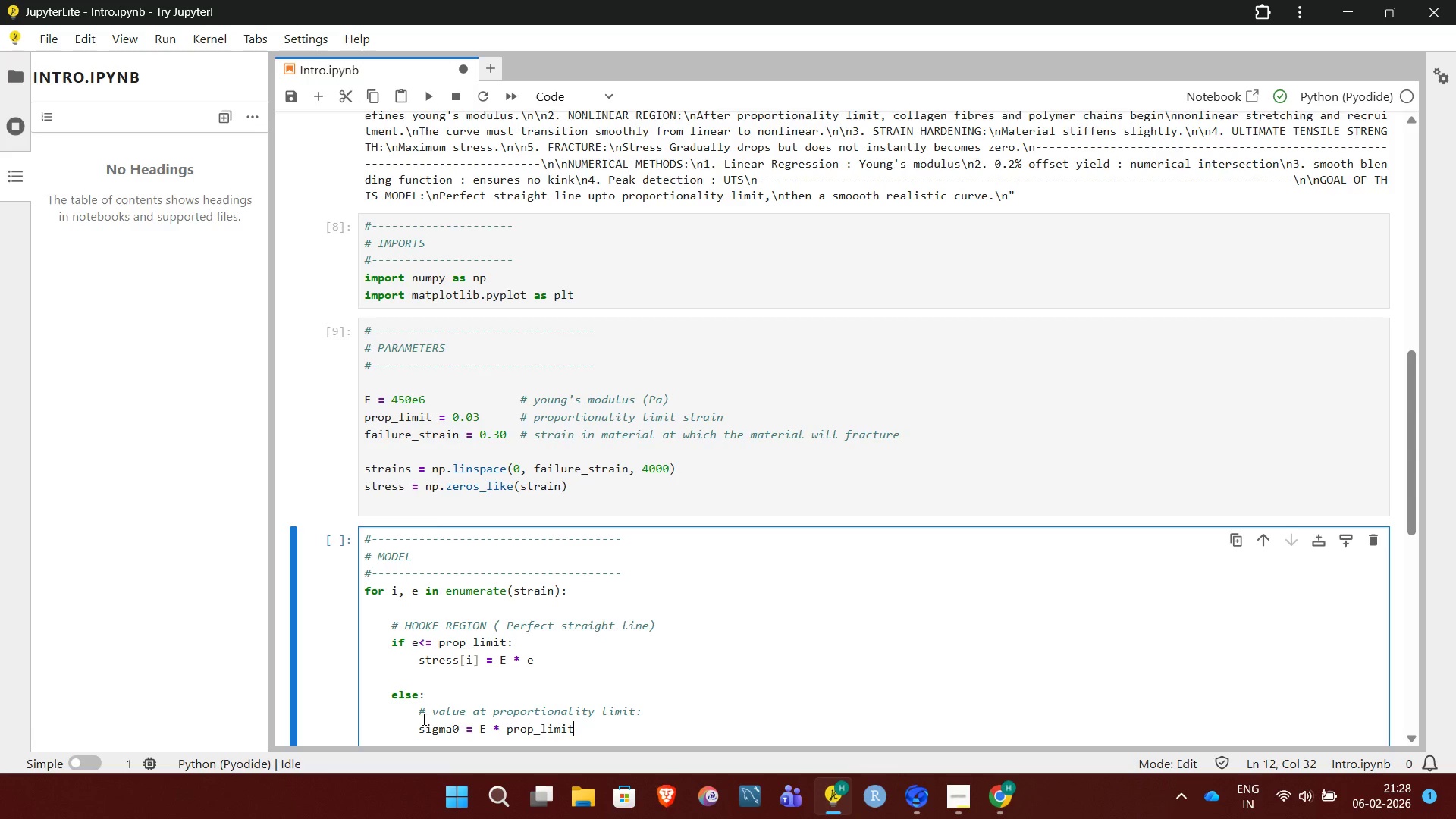 
wait(7.69)
 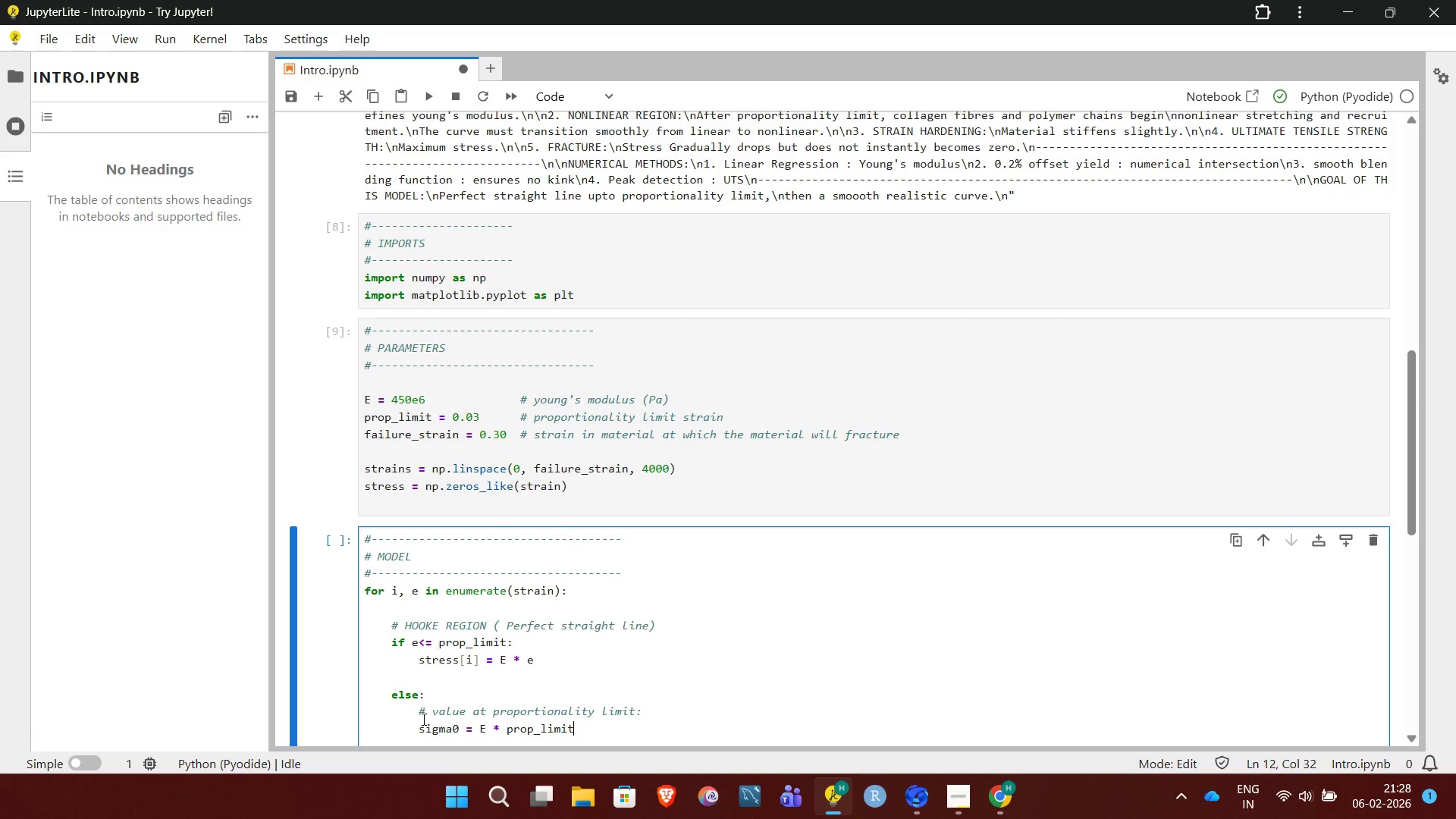 
key(Enter)
 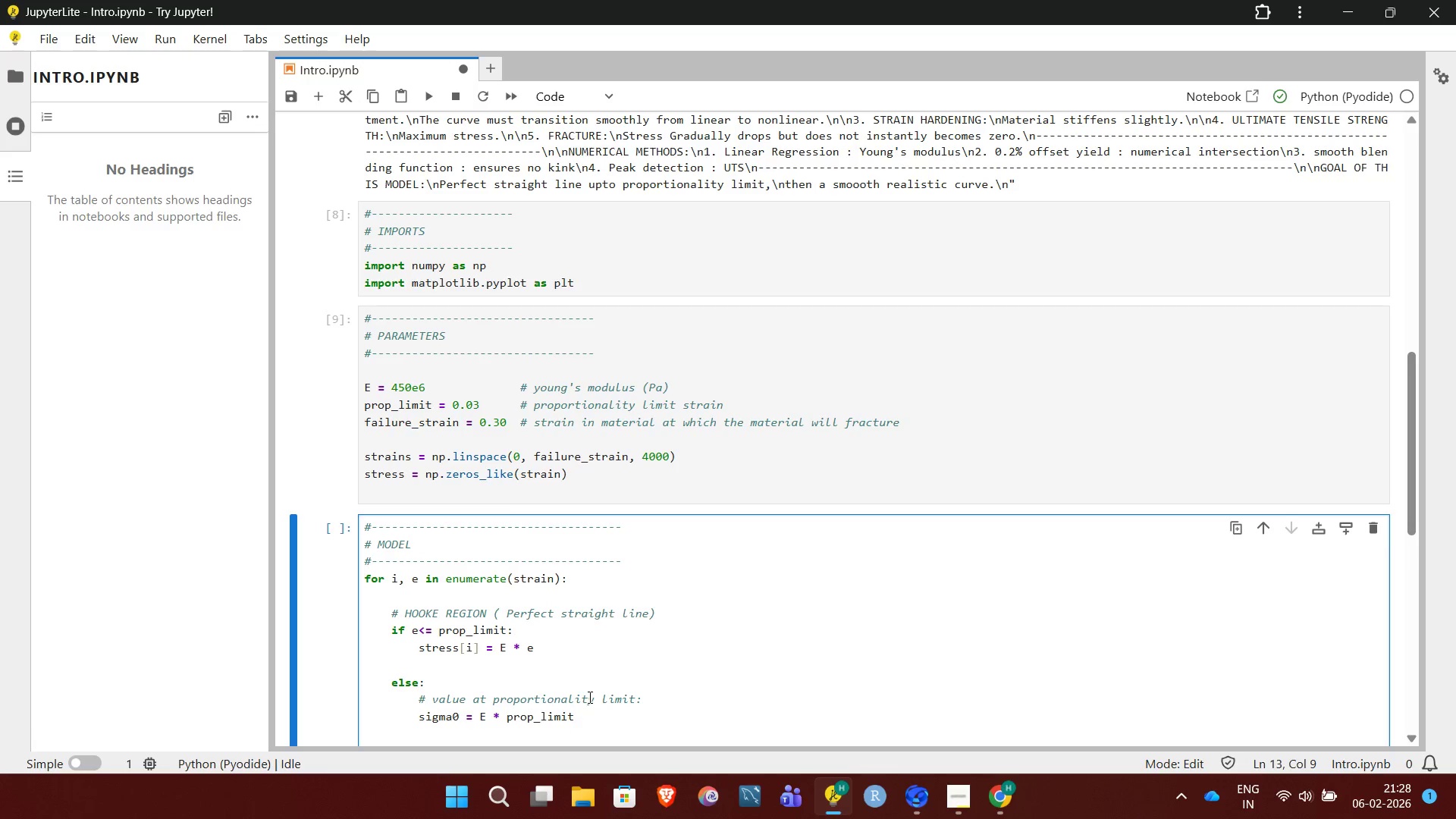 
key(Enter)
 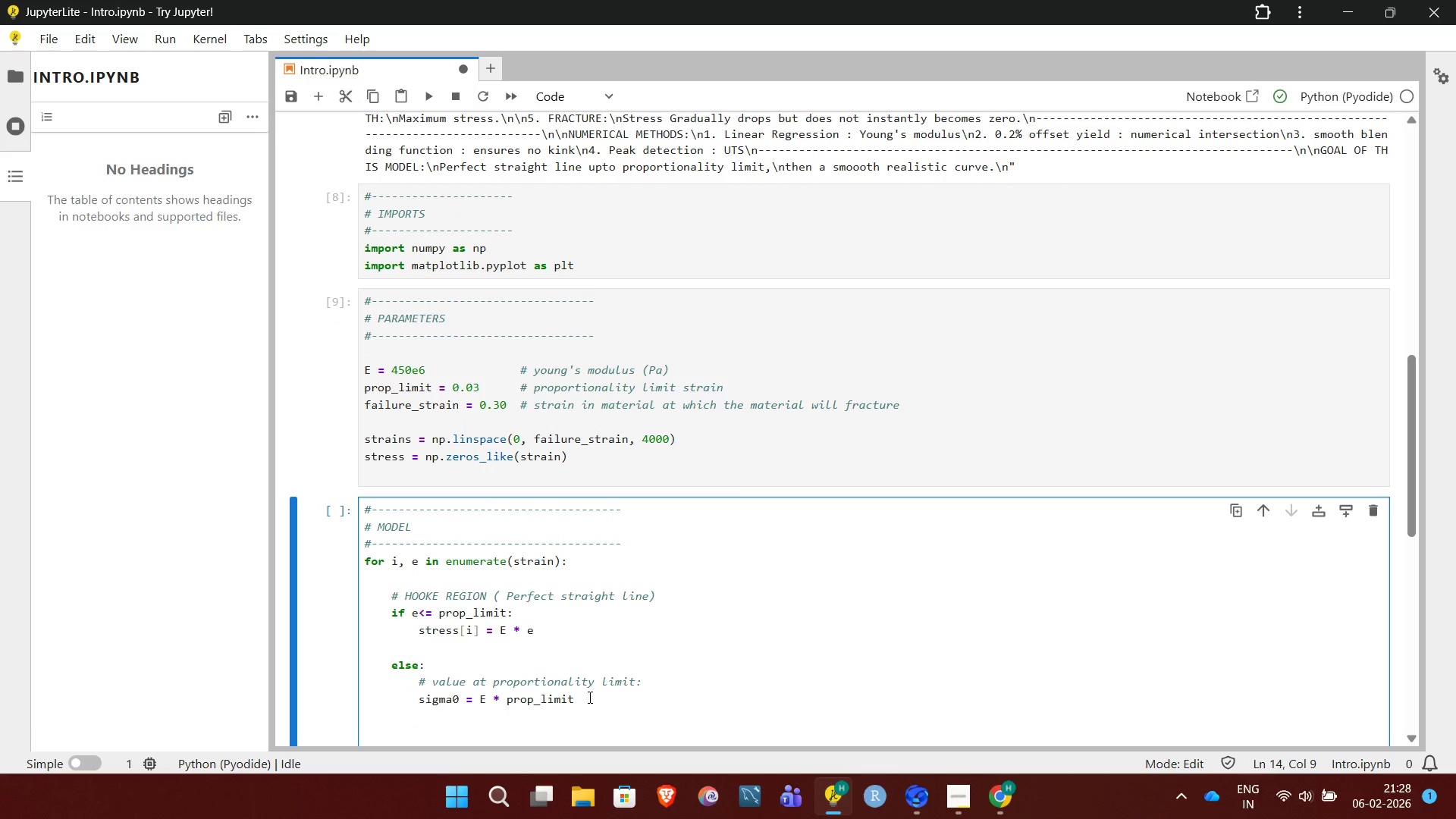 
type(# nonlinear graph)
key(Backspace)
key(Backspace)
key(Backspace)
type(owth)
 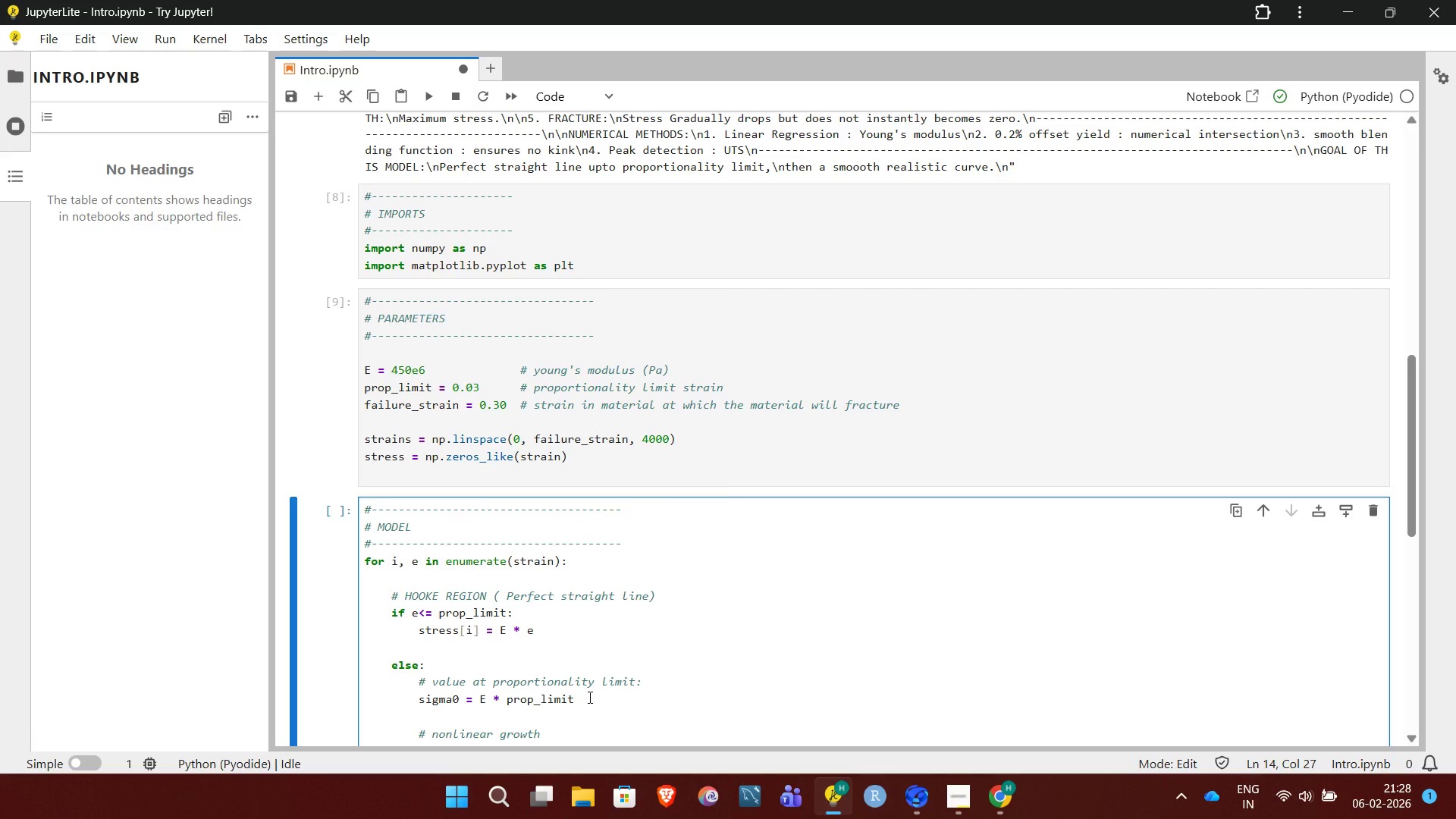 
key(Enter)
 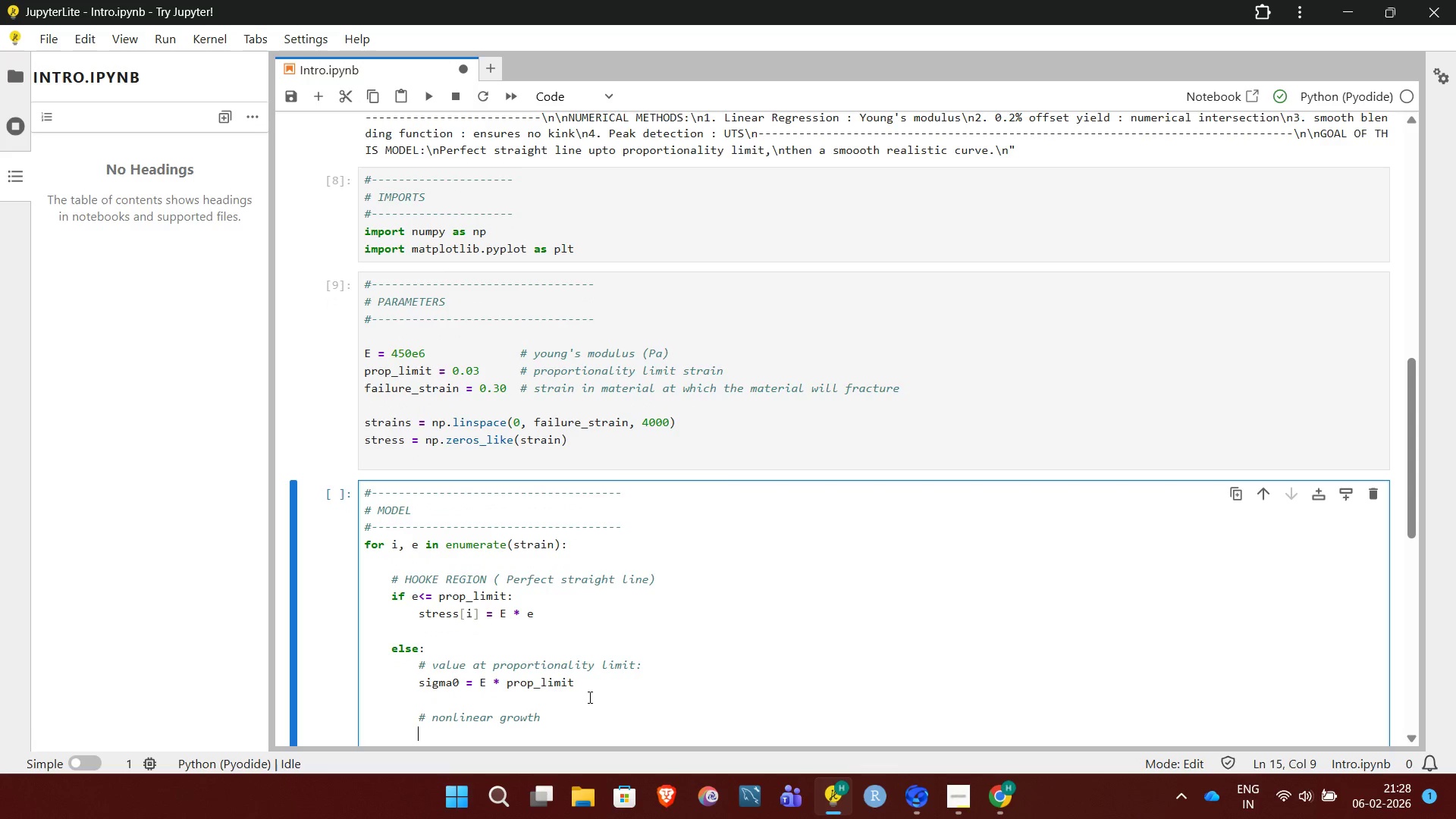 
type(x = e - prop_limit)
 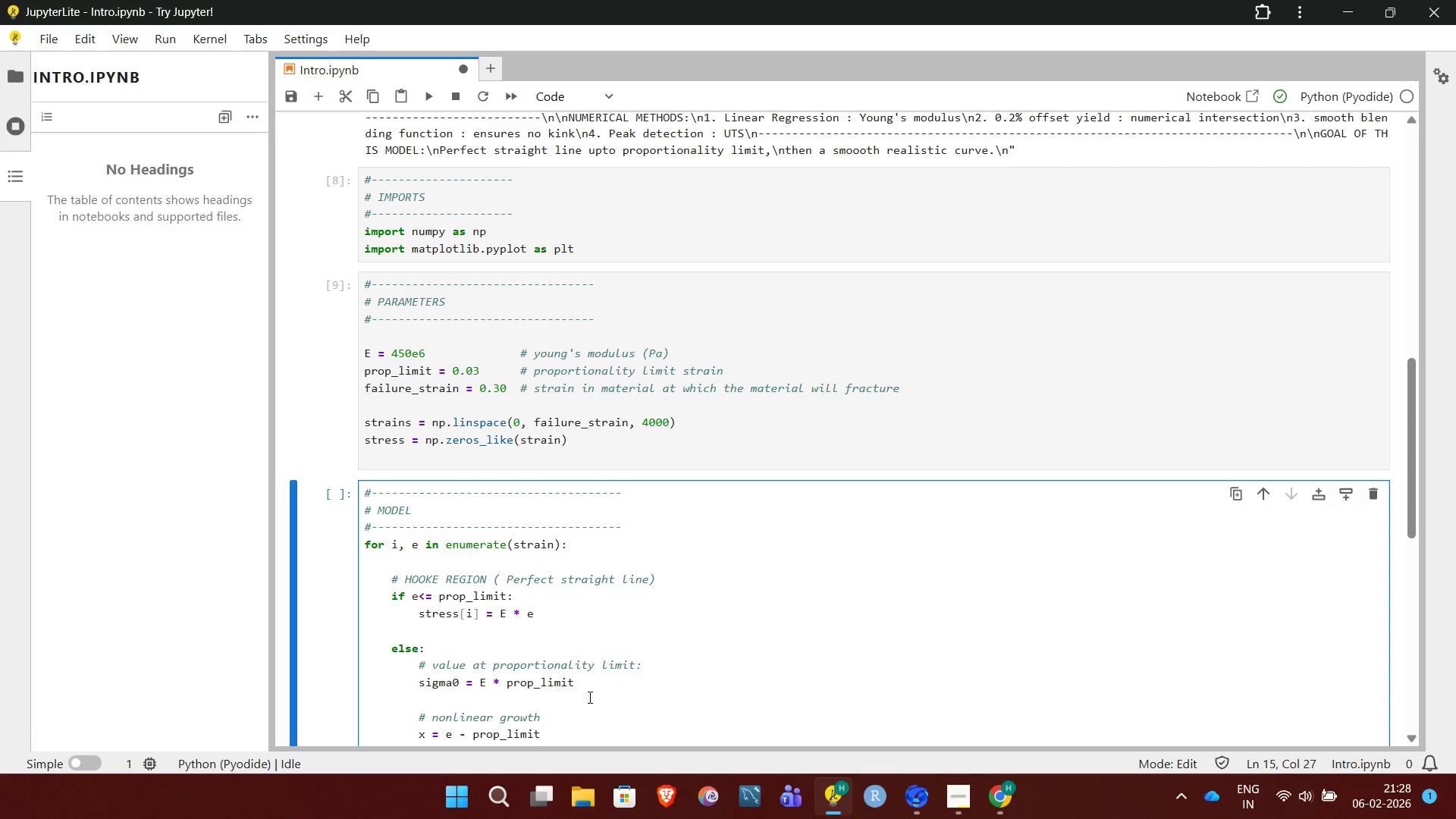 
key(Enter)
 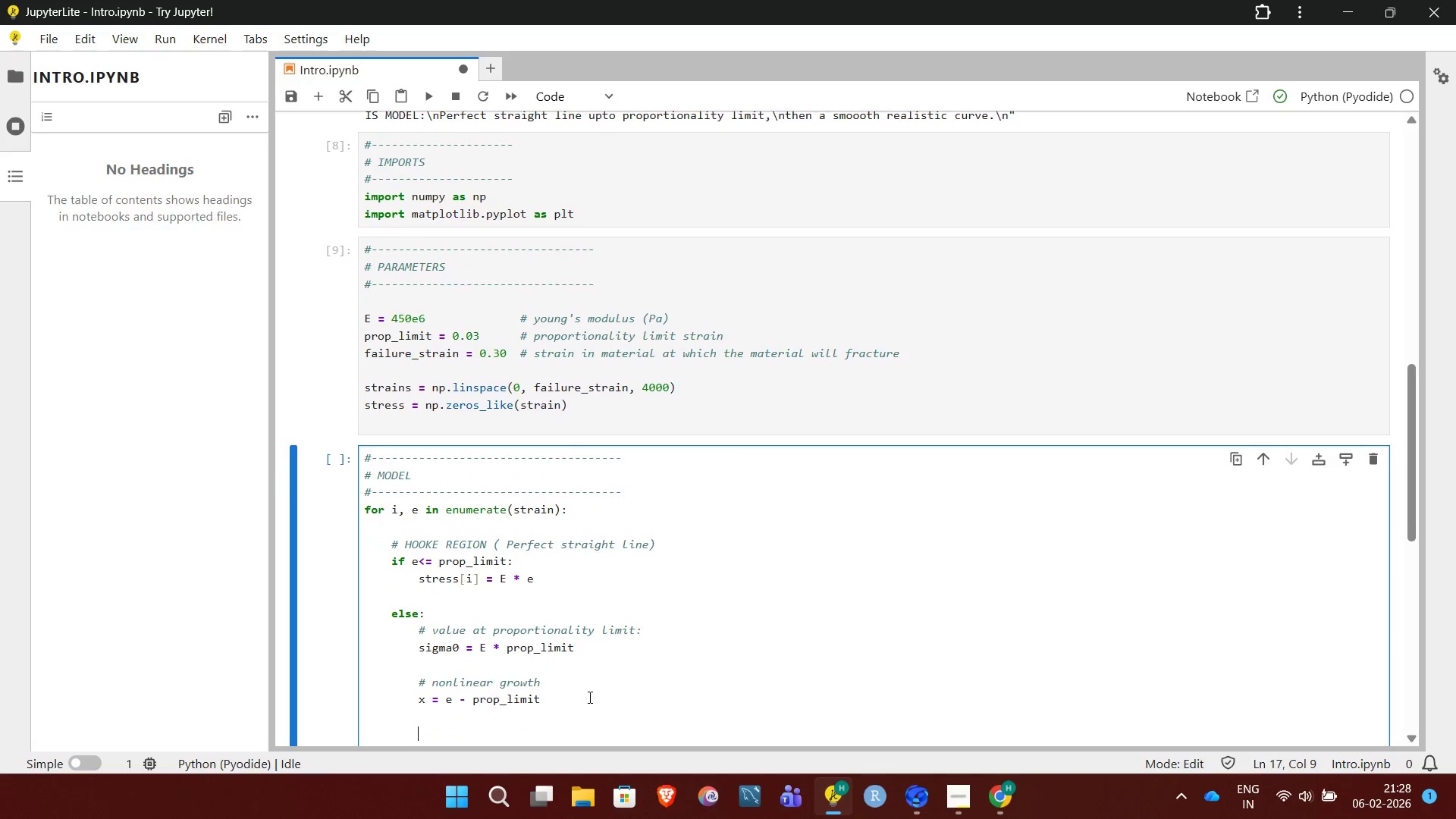 
key(Enter)
 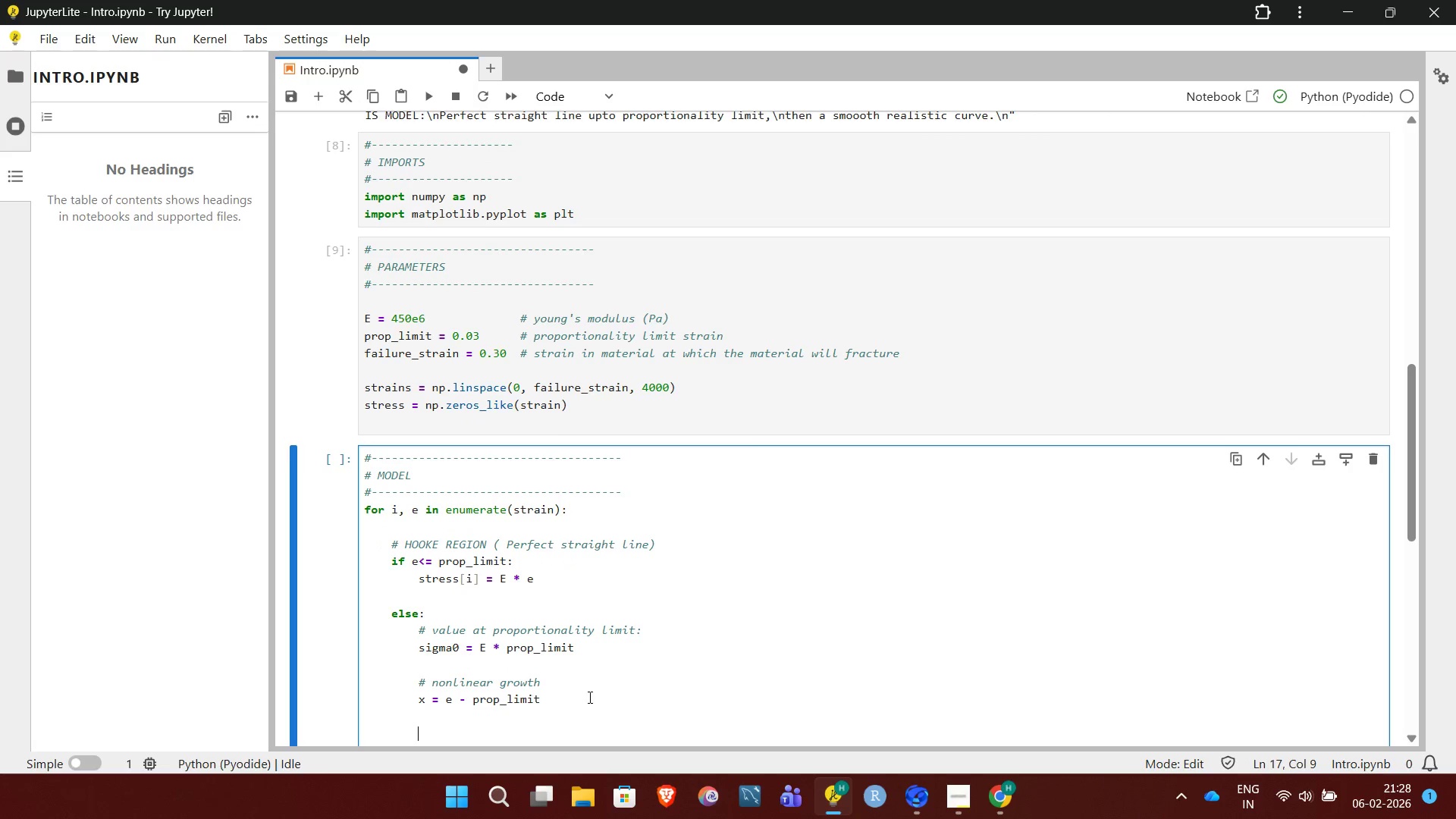 
type(nonlinear  =)
key(Backspace)
key(Backspace)
type( )
key(Backspace)
type(= sigma0 + 0.50 * E * x + 0.2*)
key(Backspace)
type( * E * (x**1.5))
 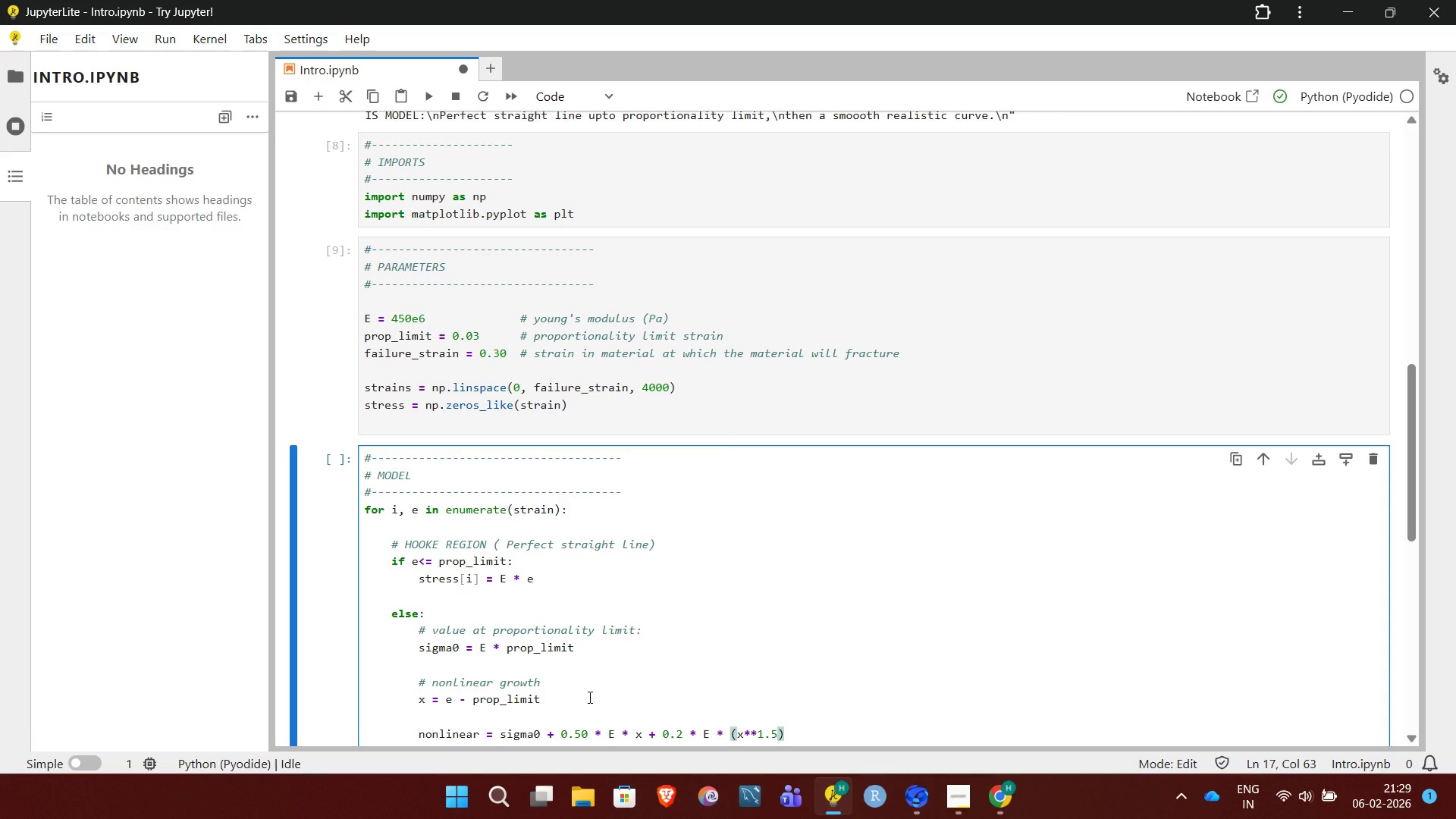 
key(Enter)
 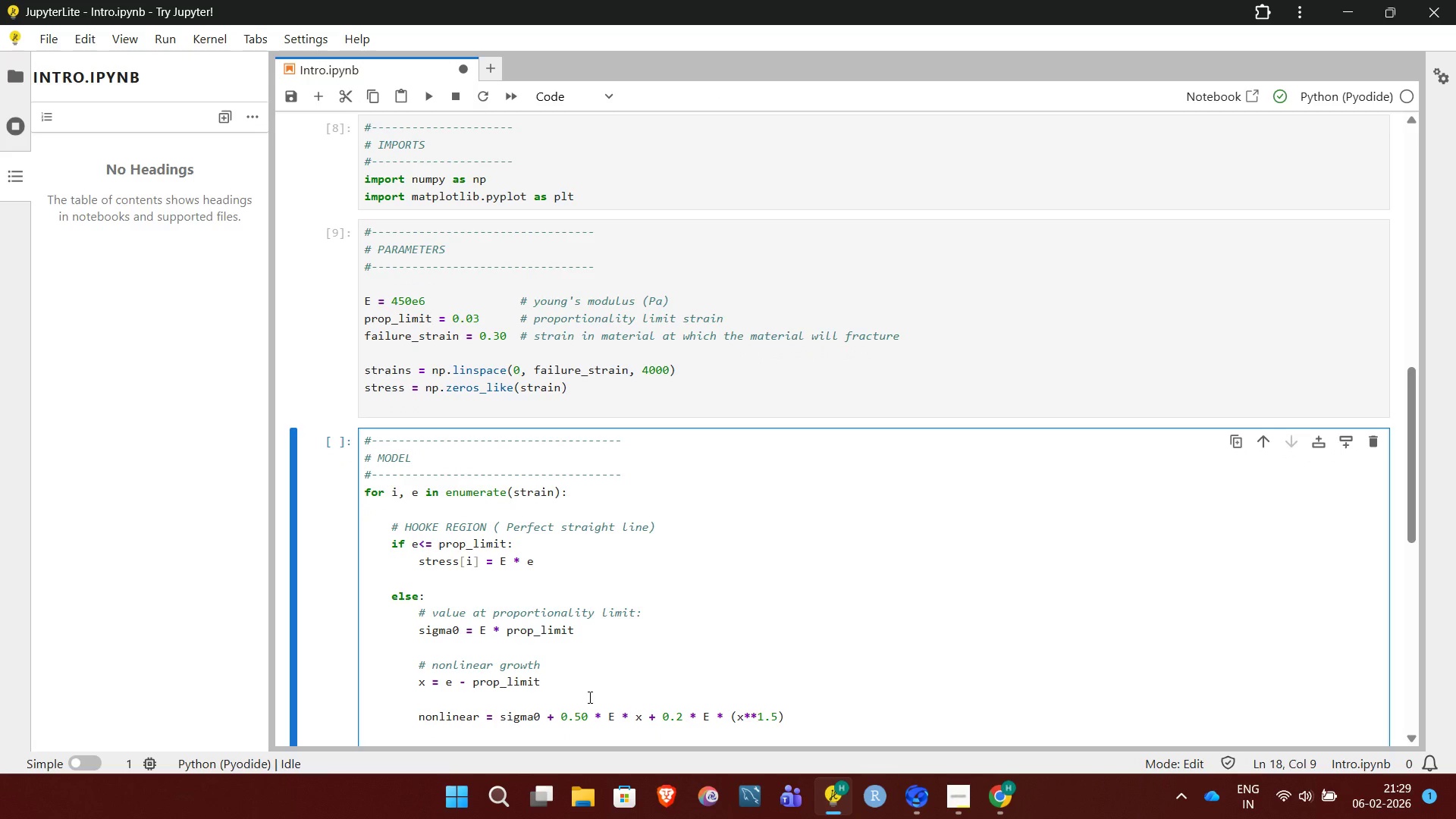 
key(Enter)
 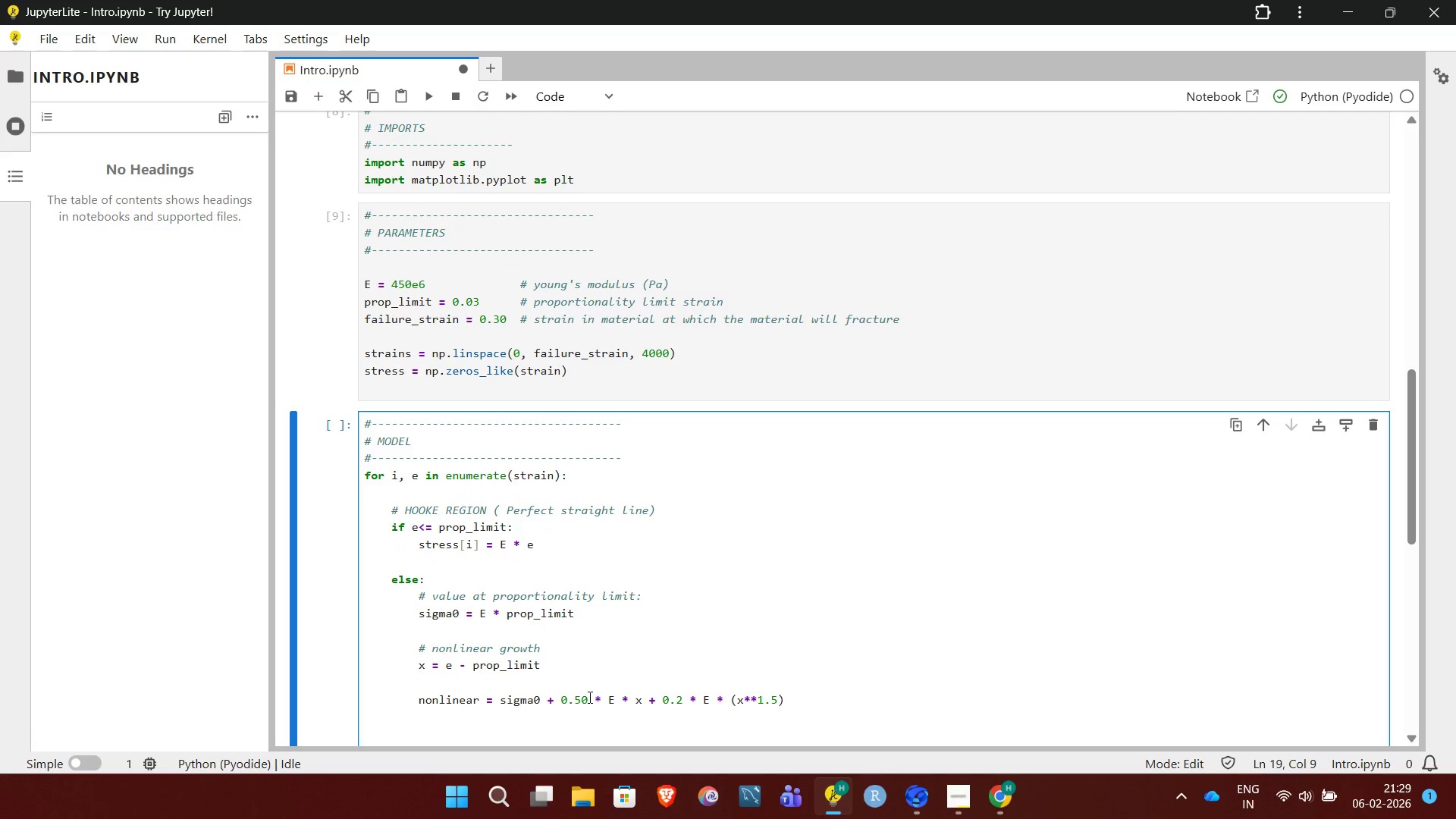 
type(# smooth softening)
 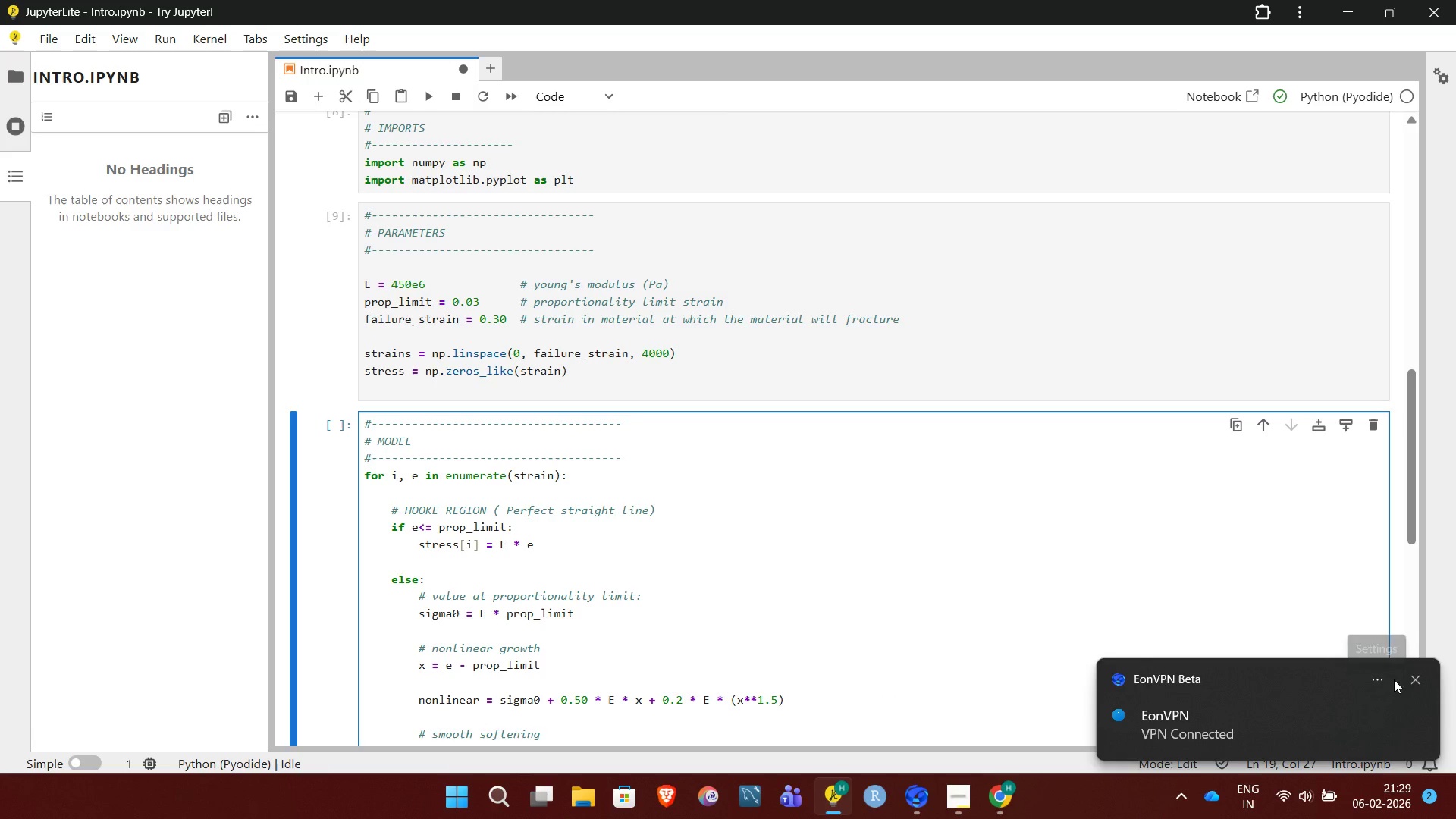 
left_click([1412, 676])
 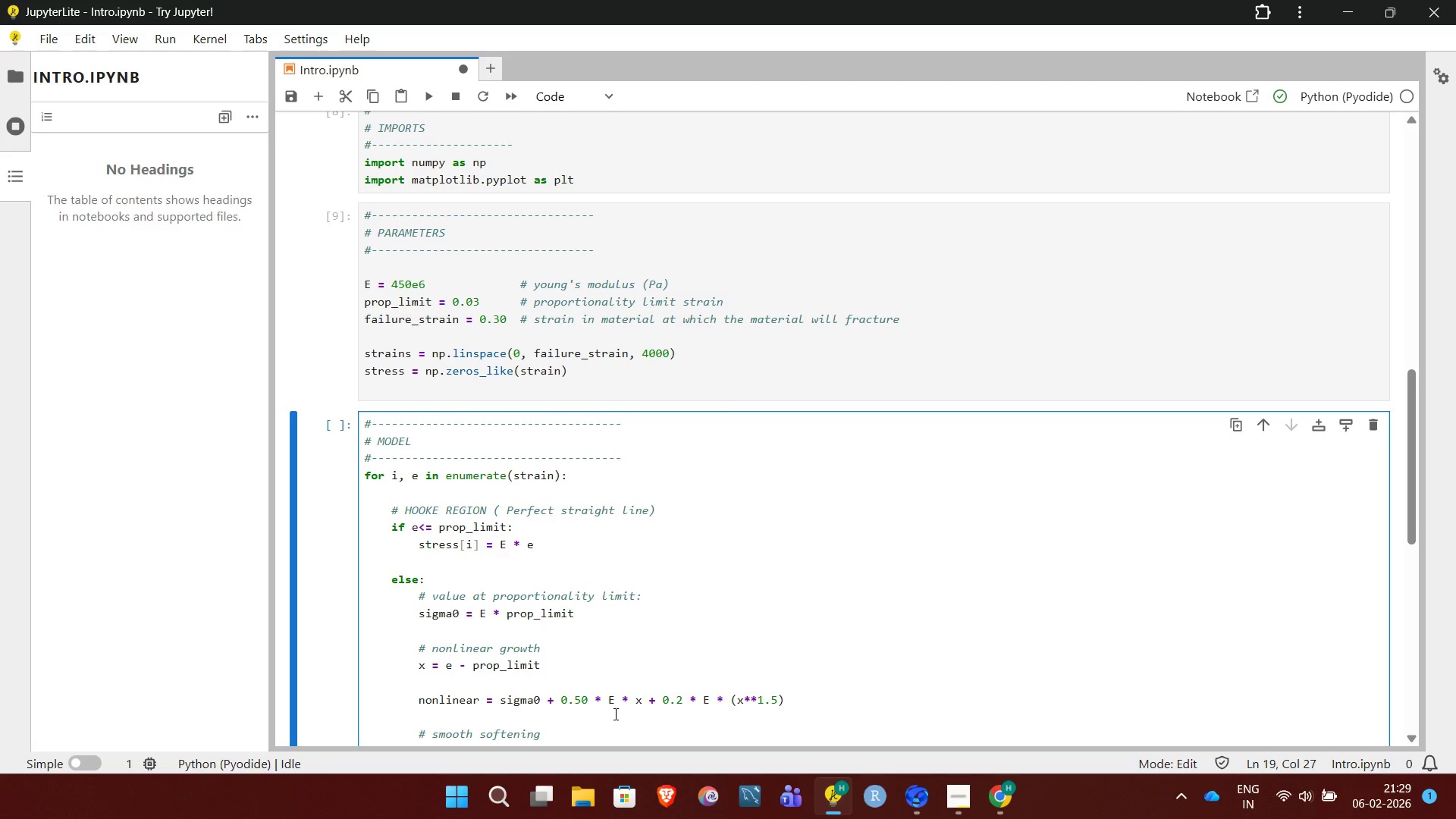 
type( after peak)
 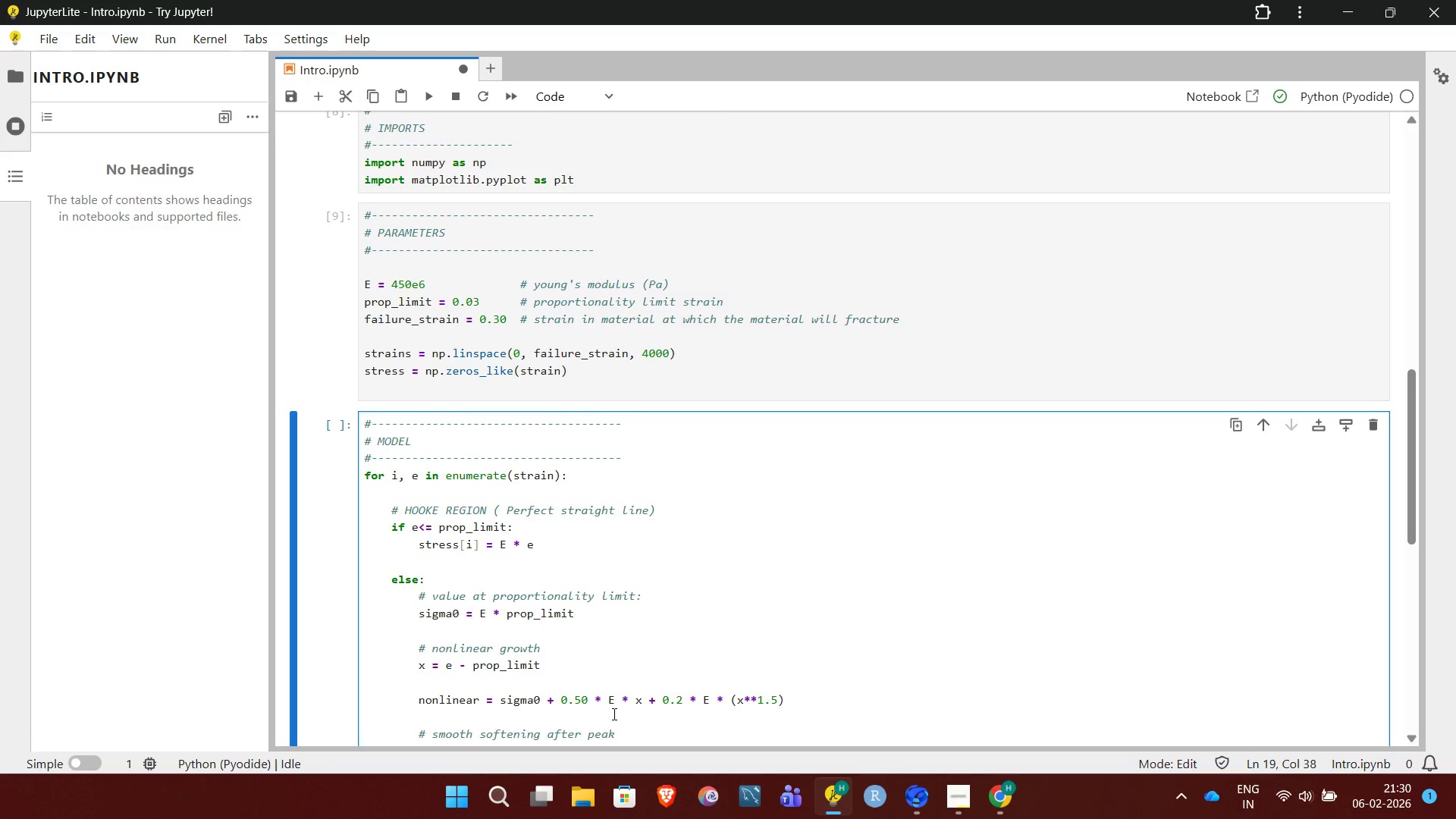 
key(Enter)
 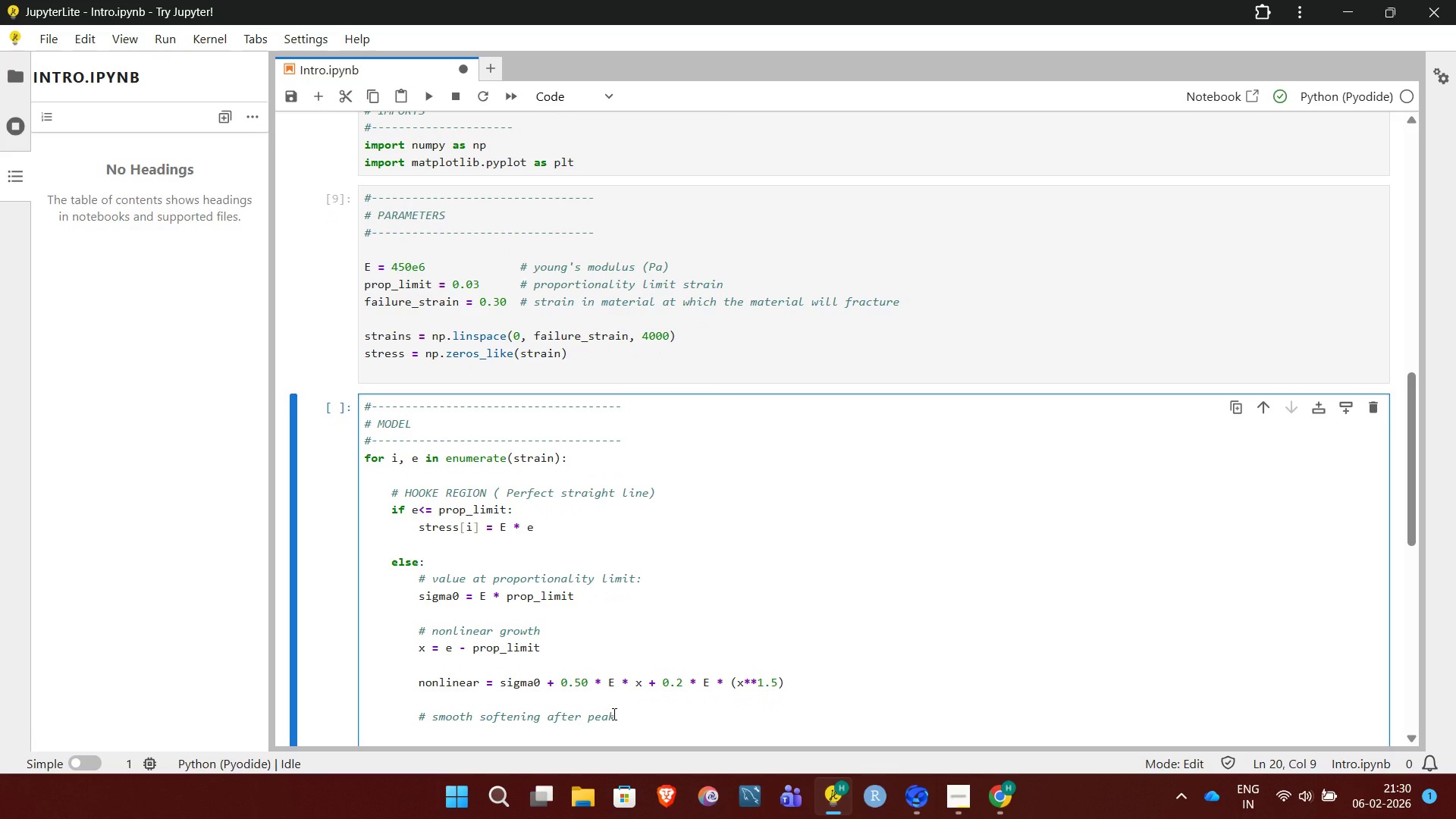 
type(damage )
key(Backspace)
type(_start = 0.18)
 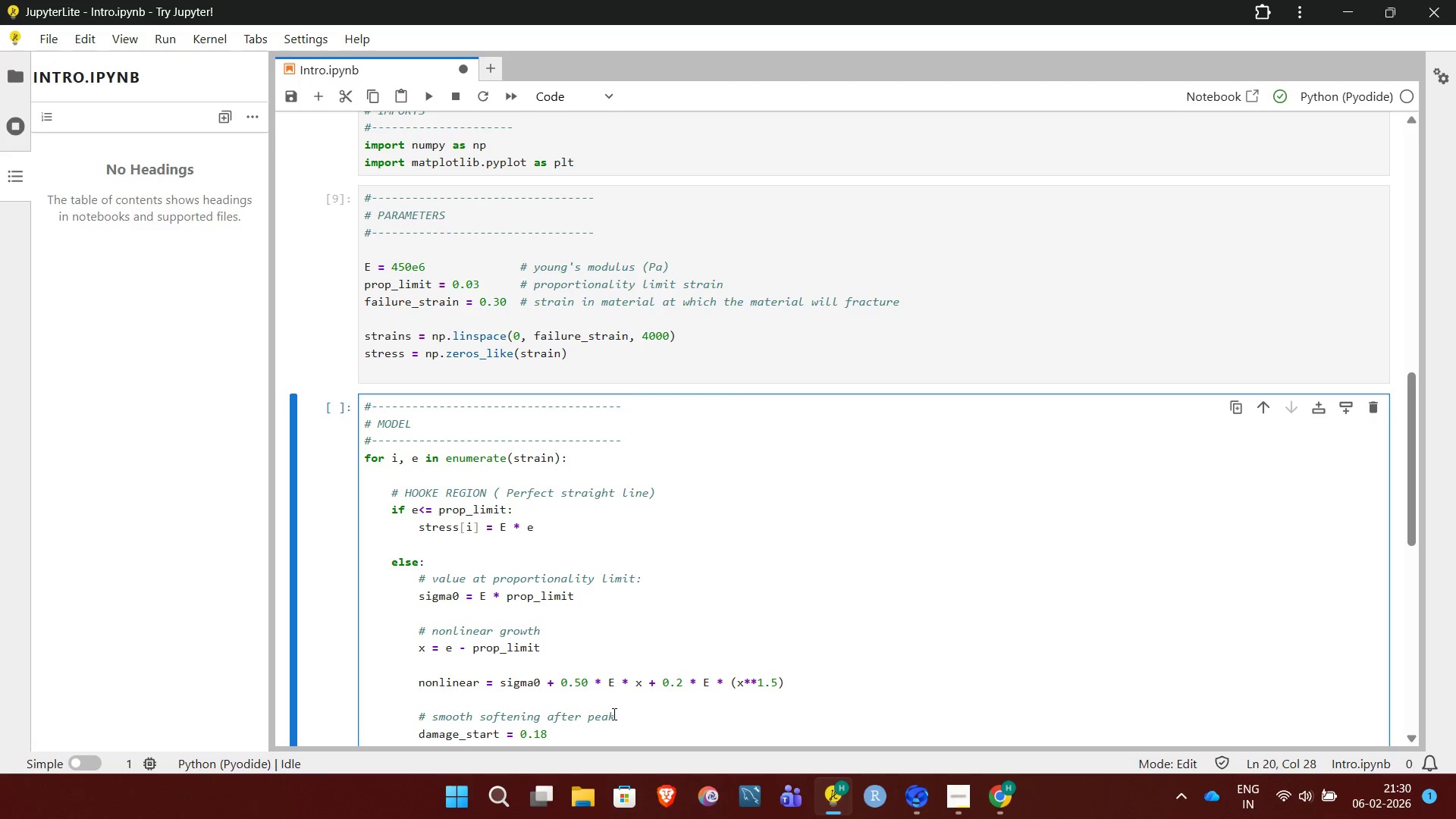 
key(Enter)
 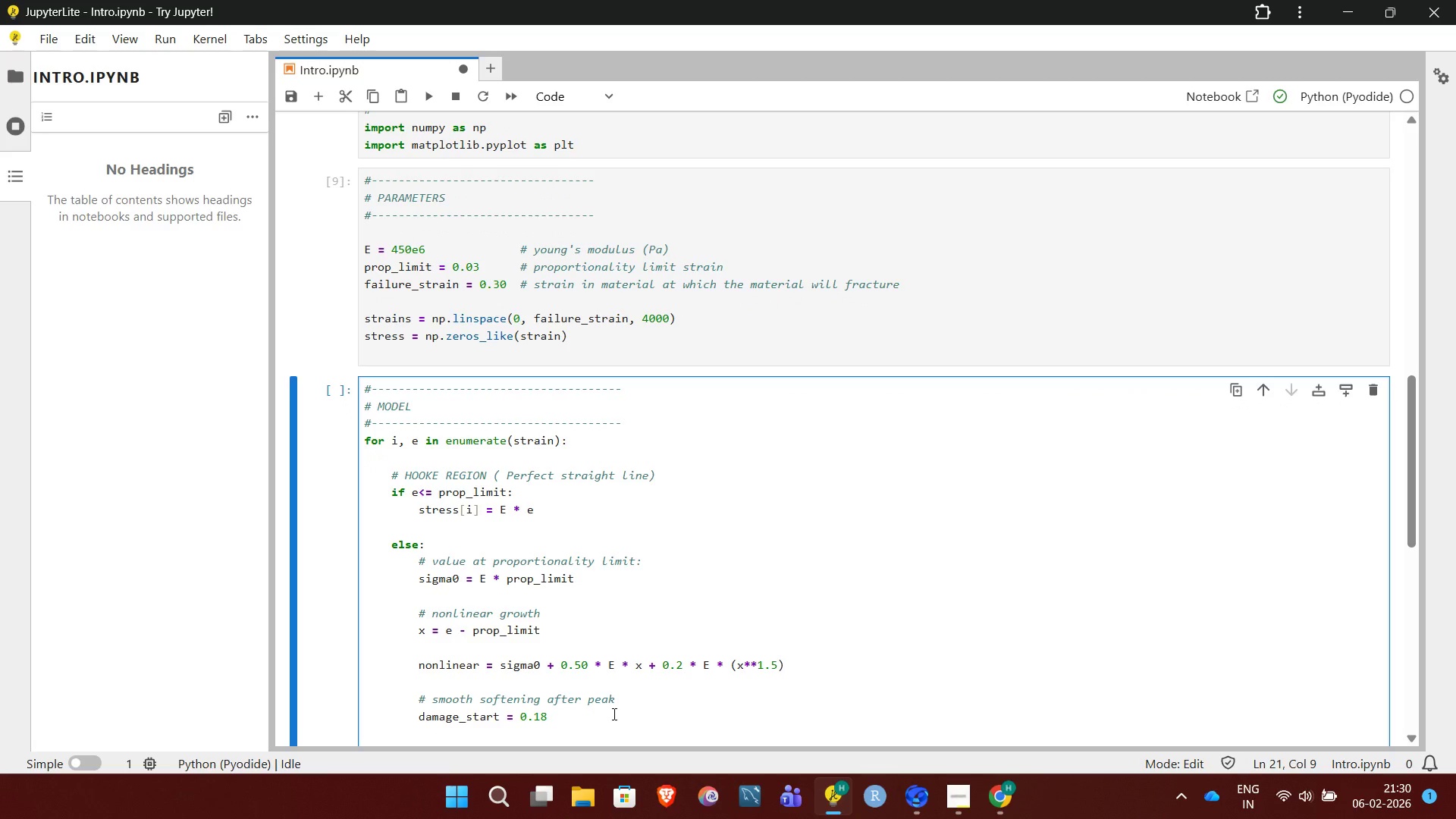 
type(if e > damage_start:)
 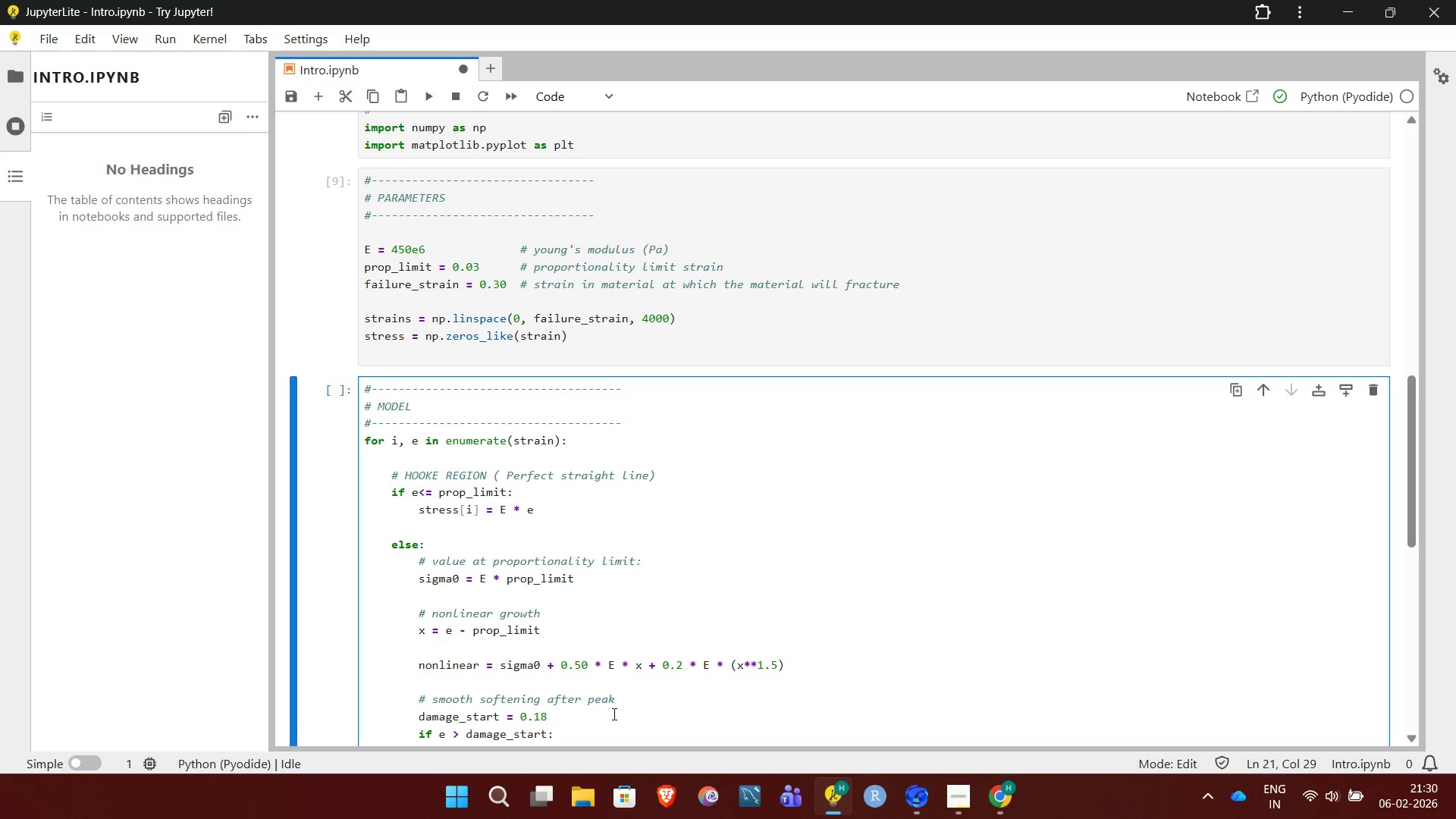 
key(Enter)
 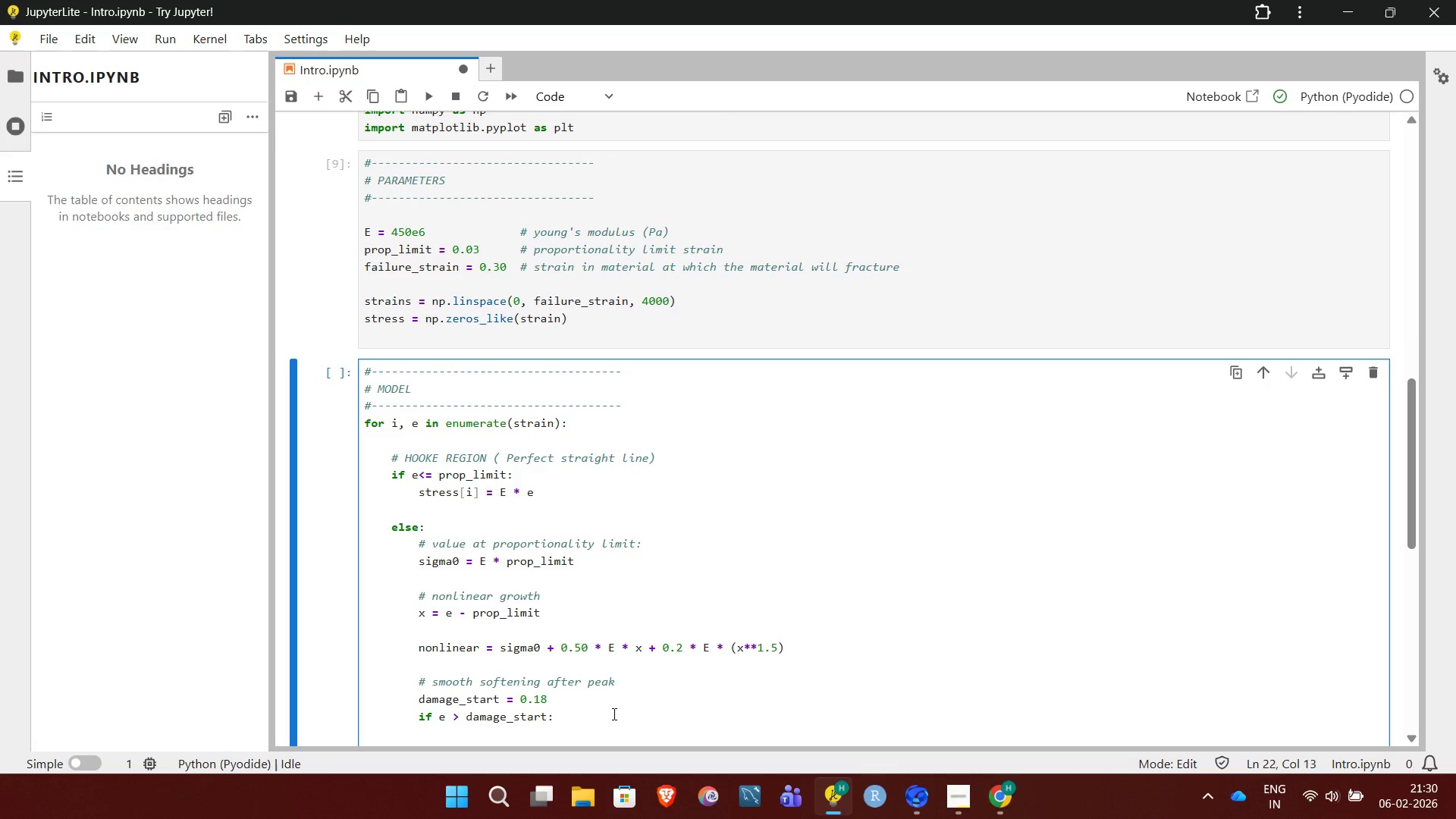 
type(npnlin)
key(Backspace)
key(Backspace)
key(Backspace)
key(Backspace)
key(Backspace)
type(onlineaa)
key(Backspace)
type(r *= np.exp(-5*(e-damage_start)))
 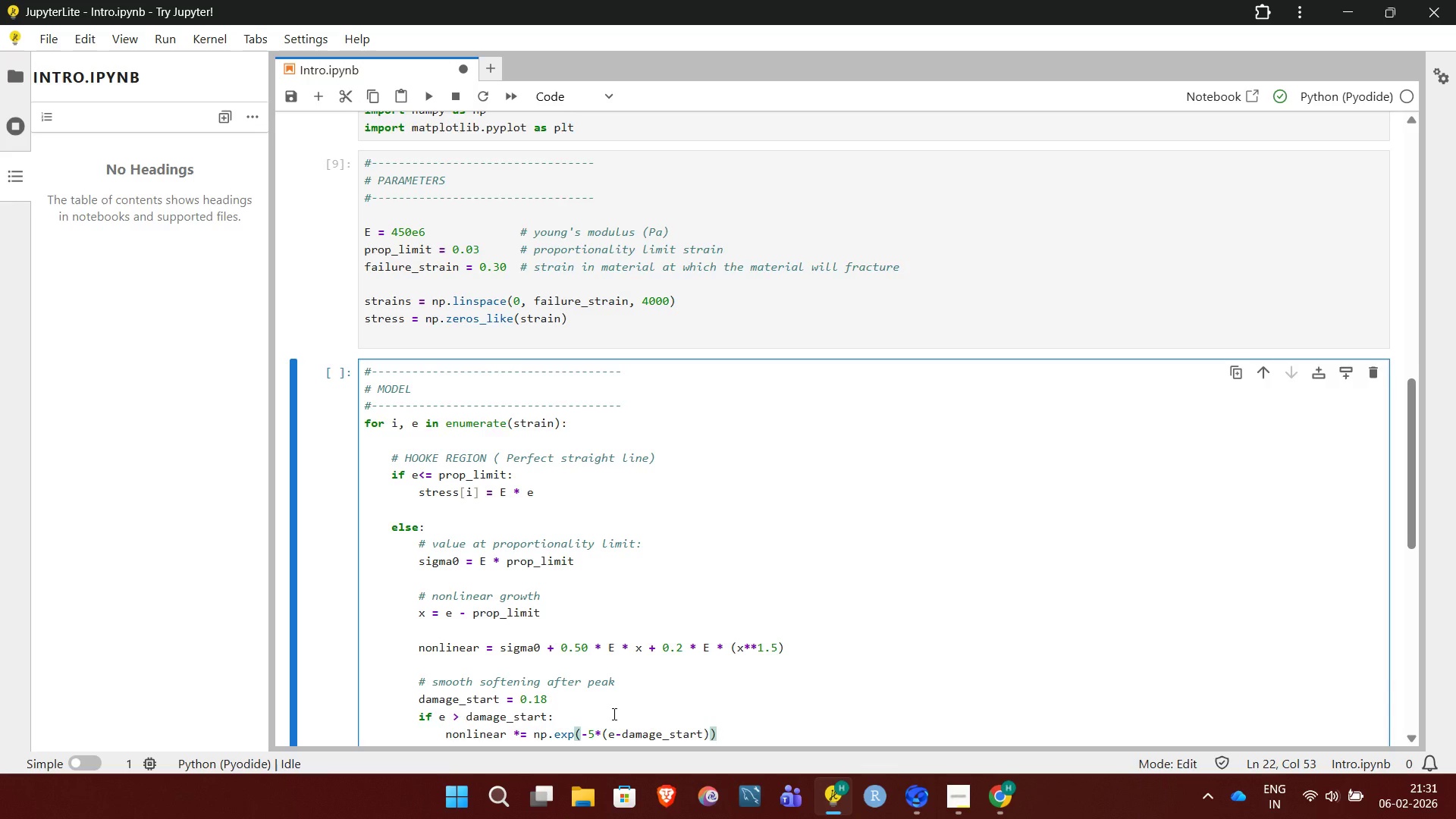 
key(Enter)
 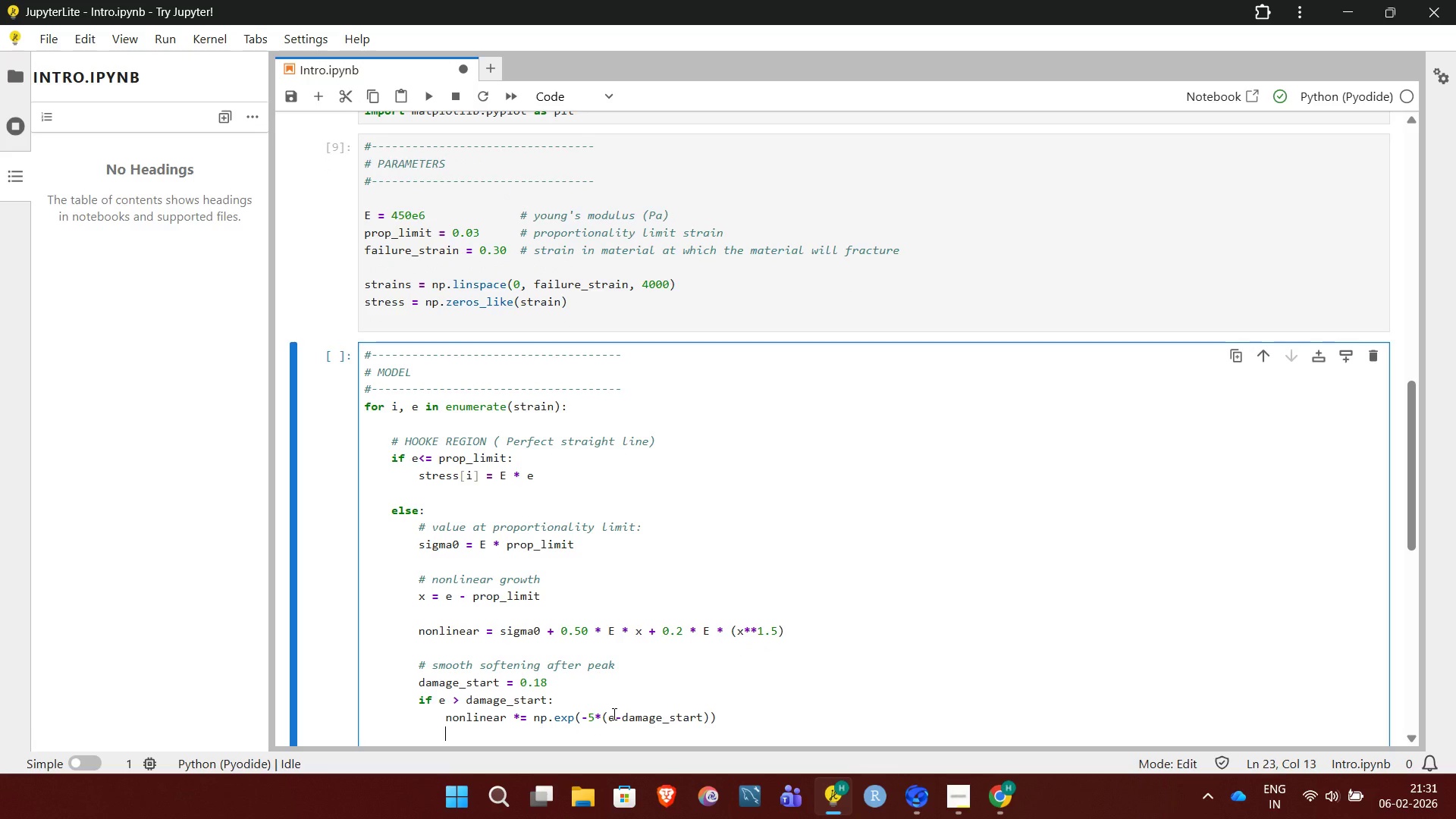 
key(Enter)
 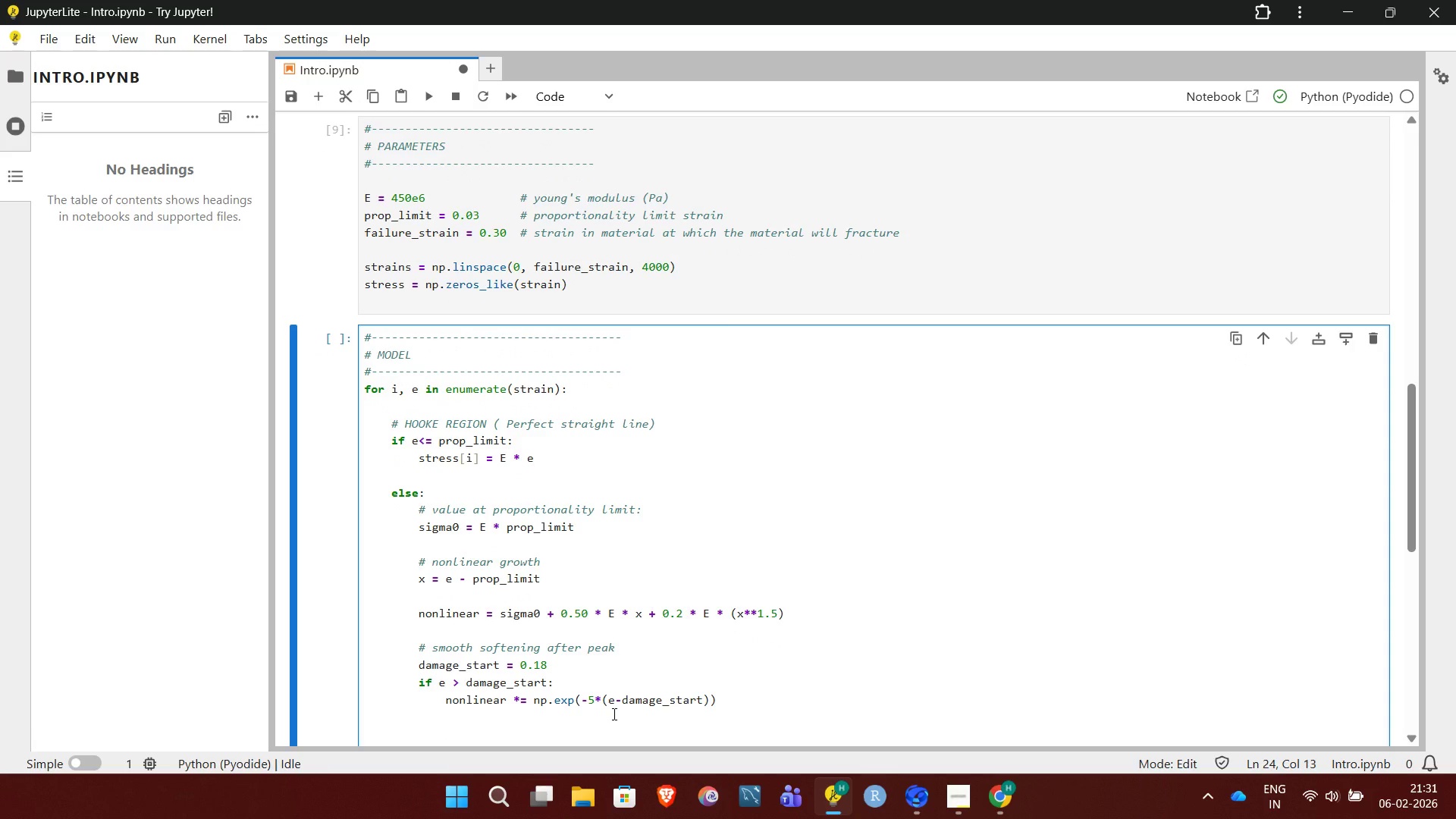 
key(Backspace)
type(stress[i] = nonlinear)
 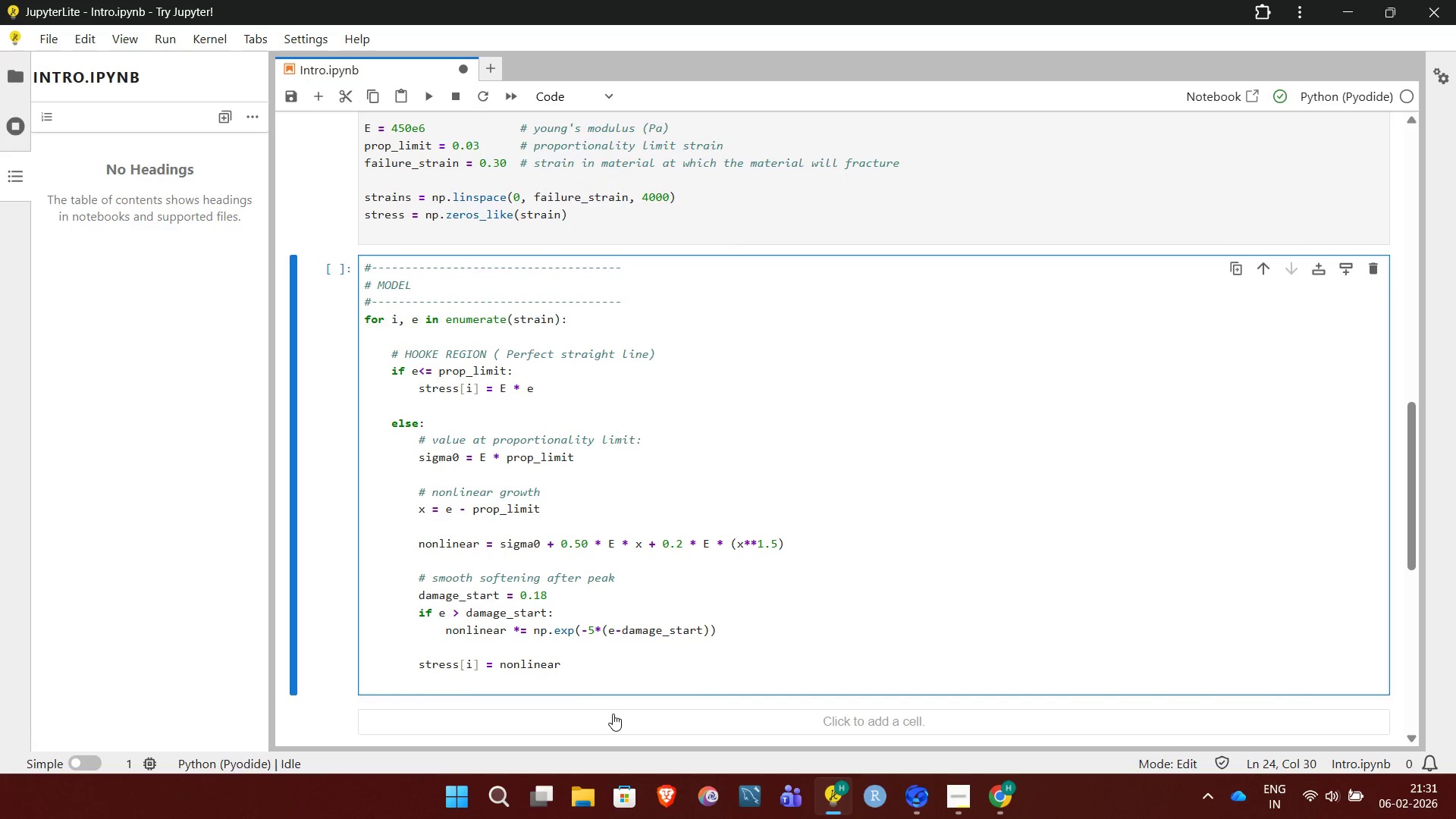 
key(Shift+Enter)
 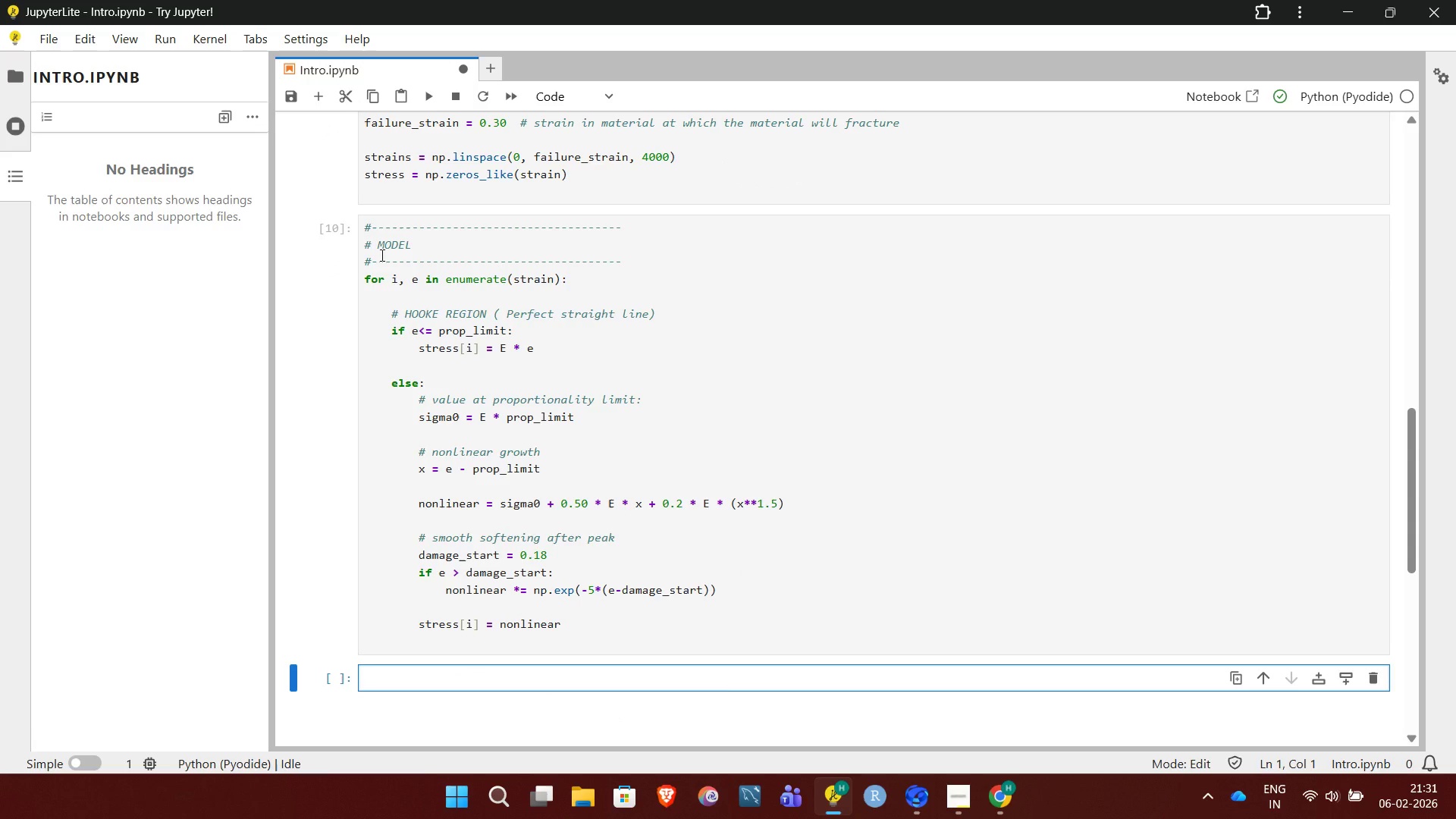 
wait(5.7)
 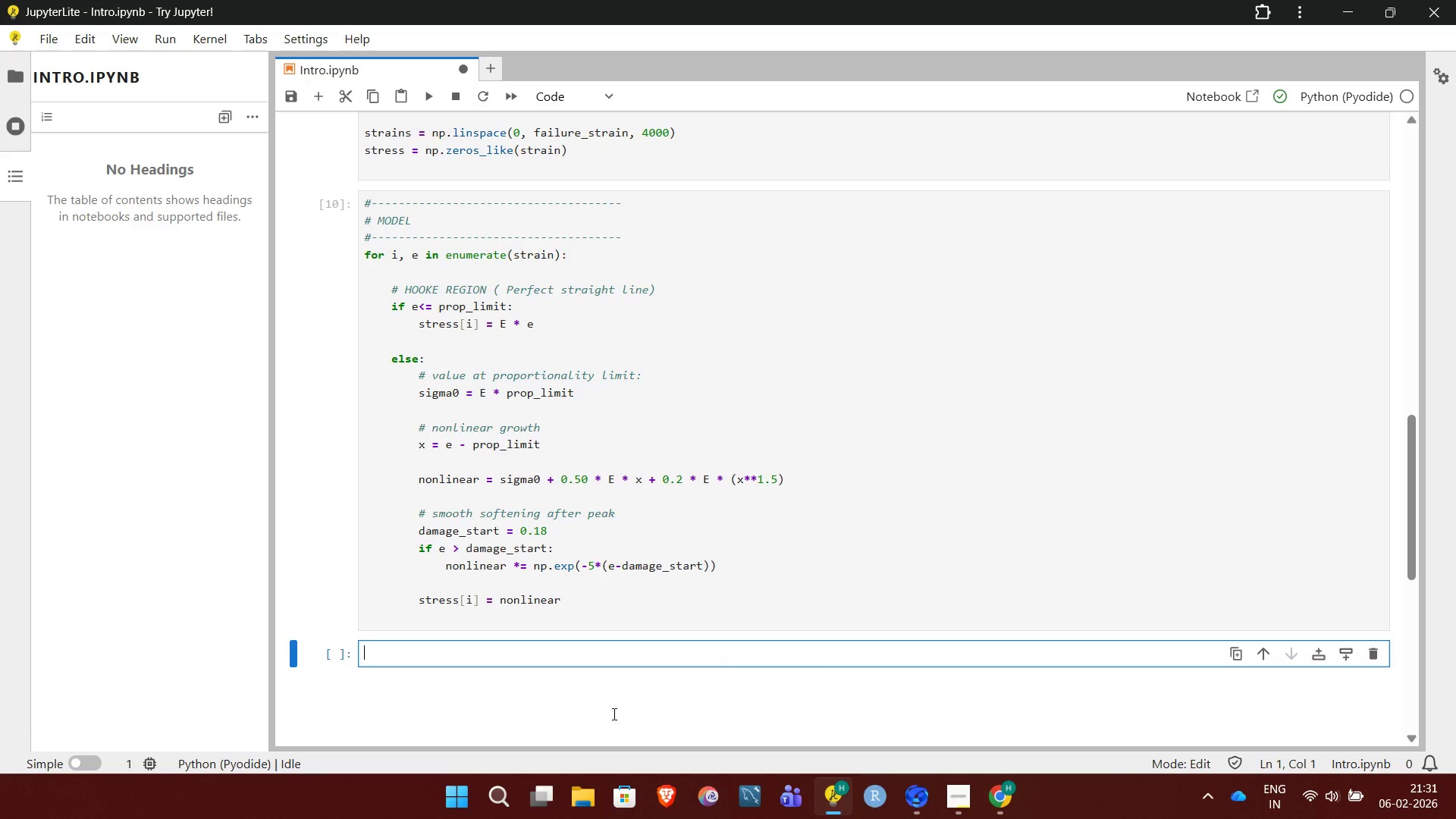 
left_click_drag(start_coordinate=[405, 288], to_coordinate=[488, 303])
 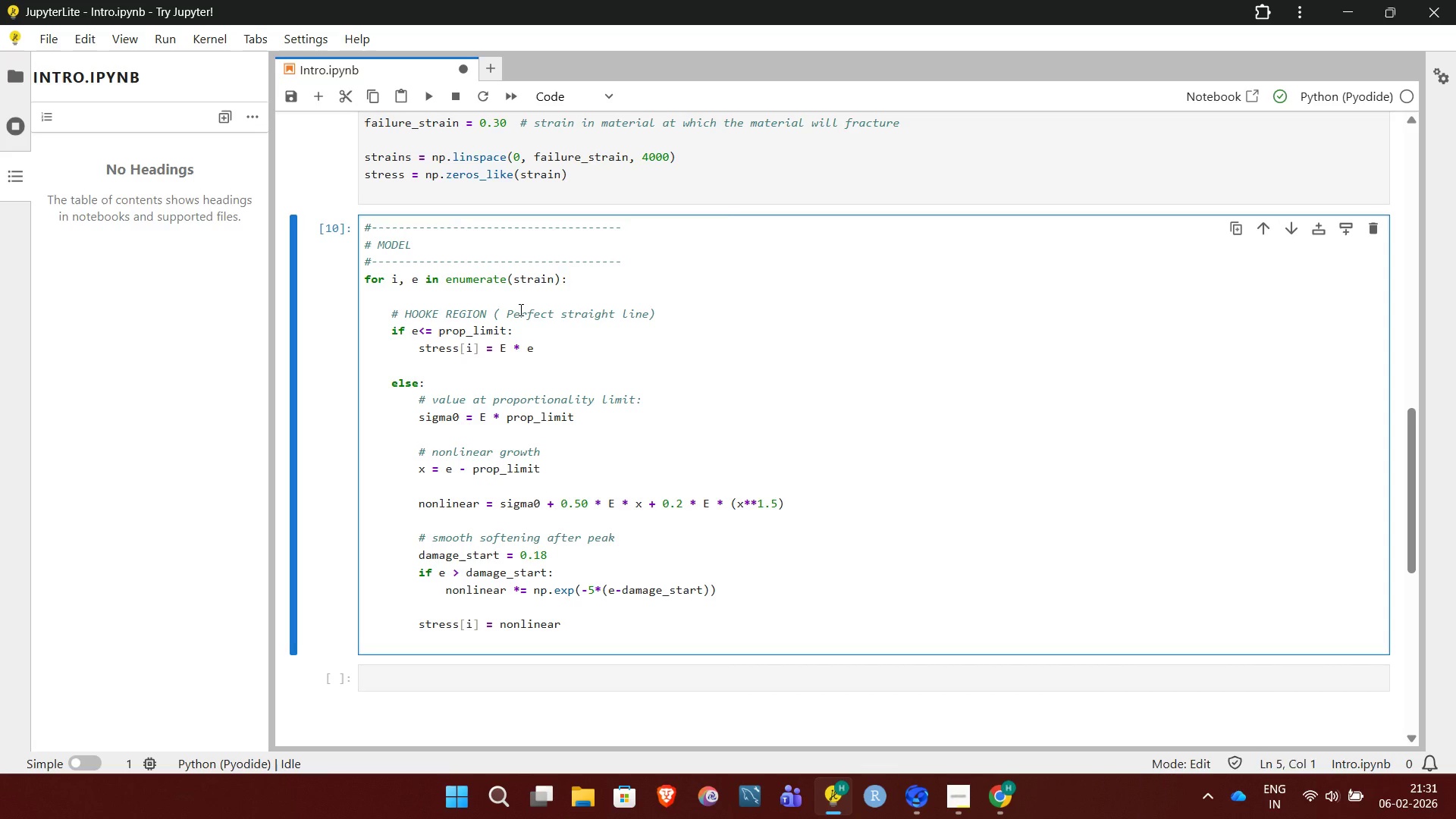 
left_click_drag(start_coordinate=[519, 309], to_coordinate=[650, 310])
 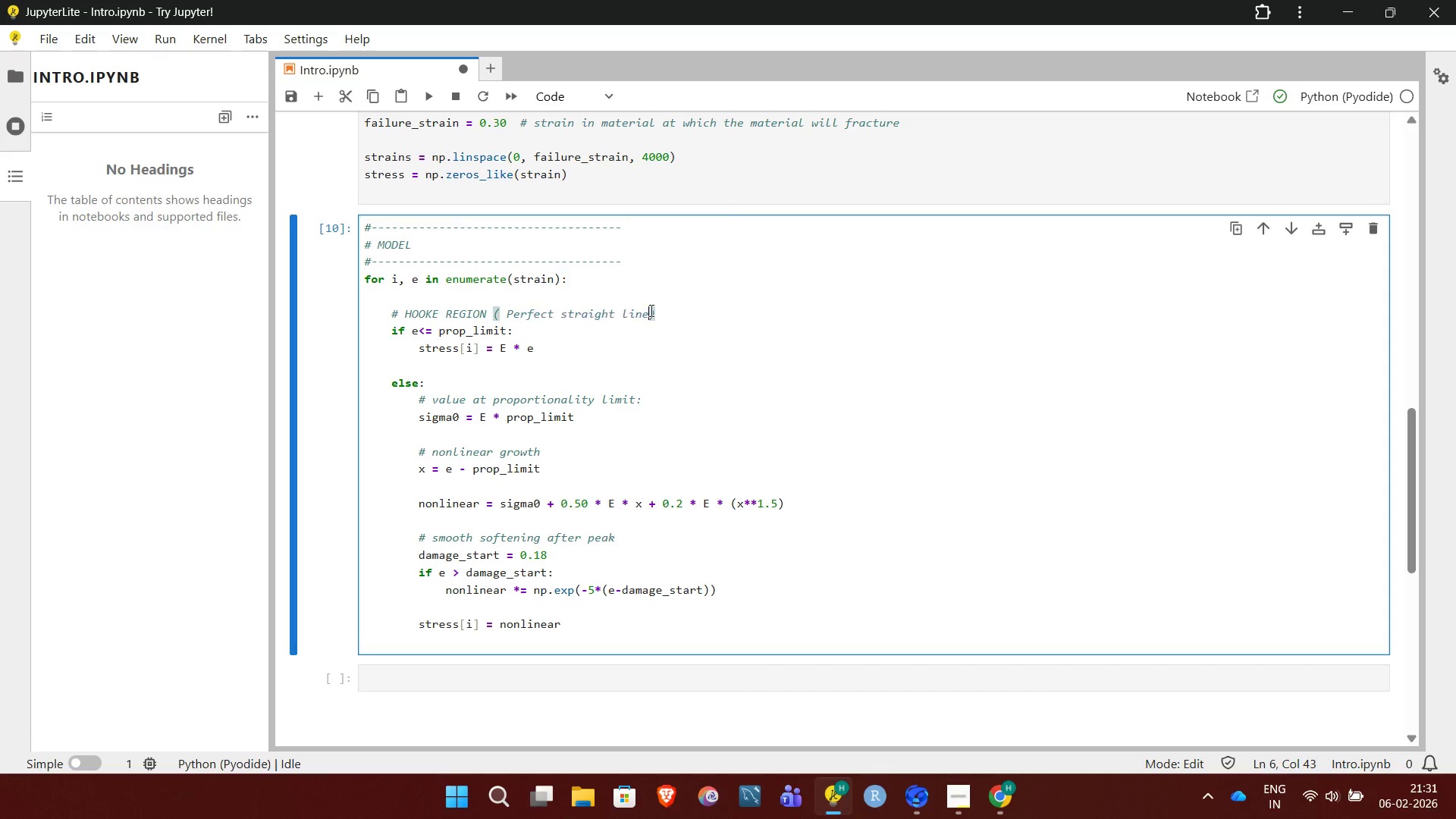 
left_click([650, 310])
 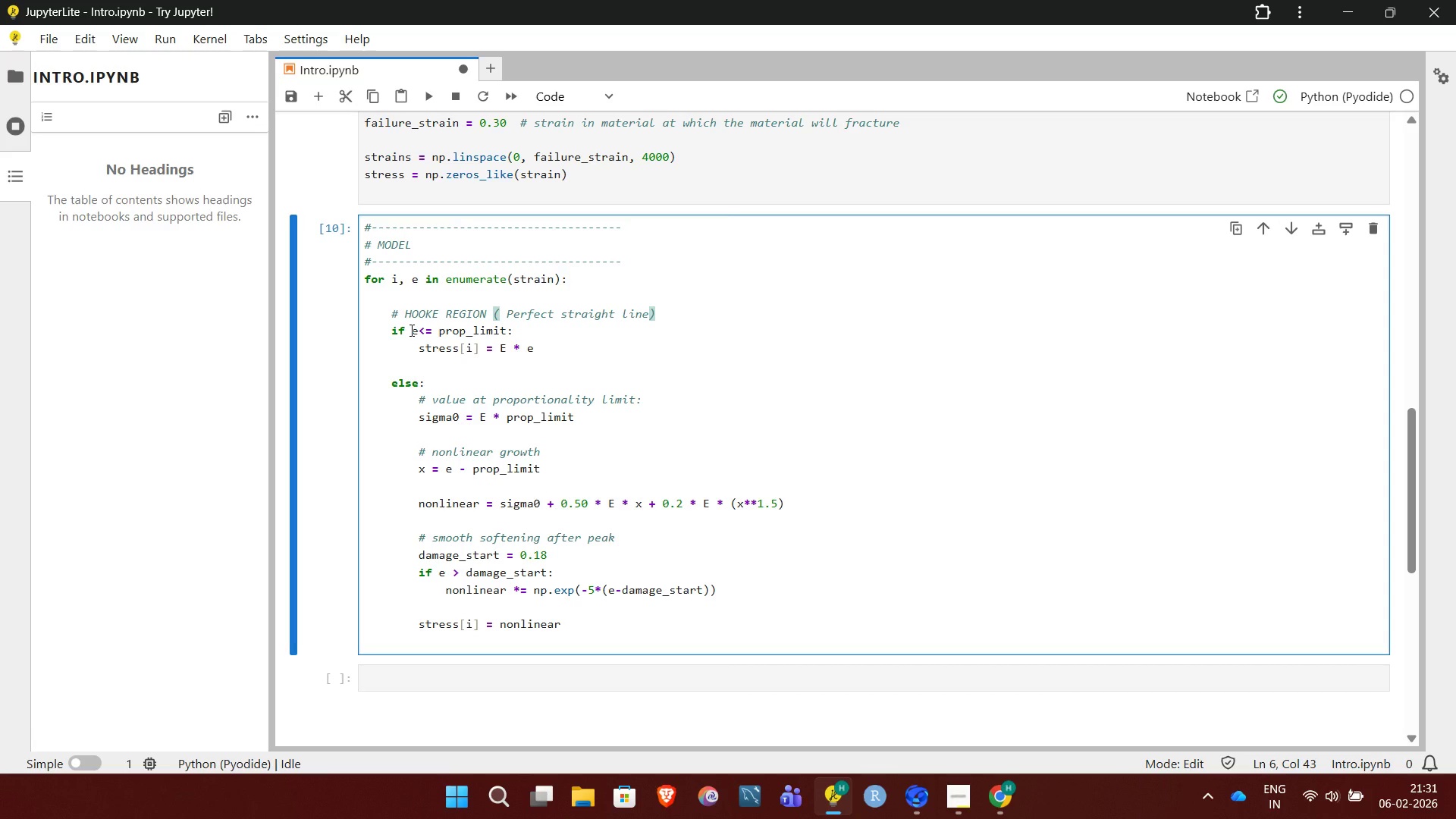 
left_click_drag(start_coordinate=[410, 330], to_coordinate=[522, 352])
 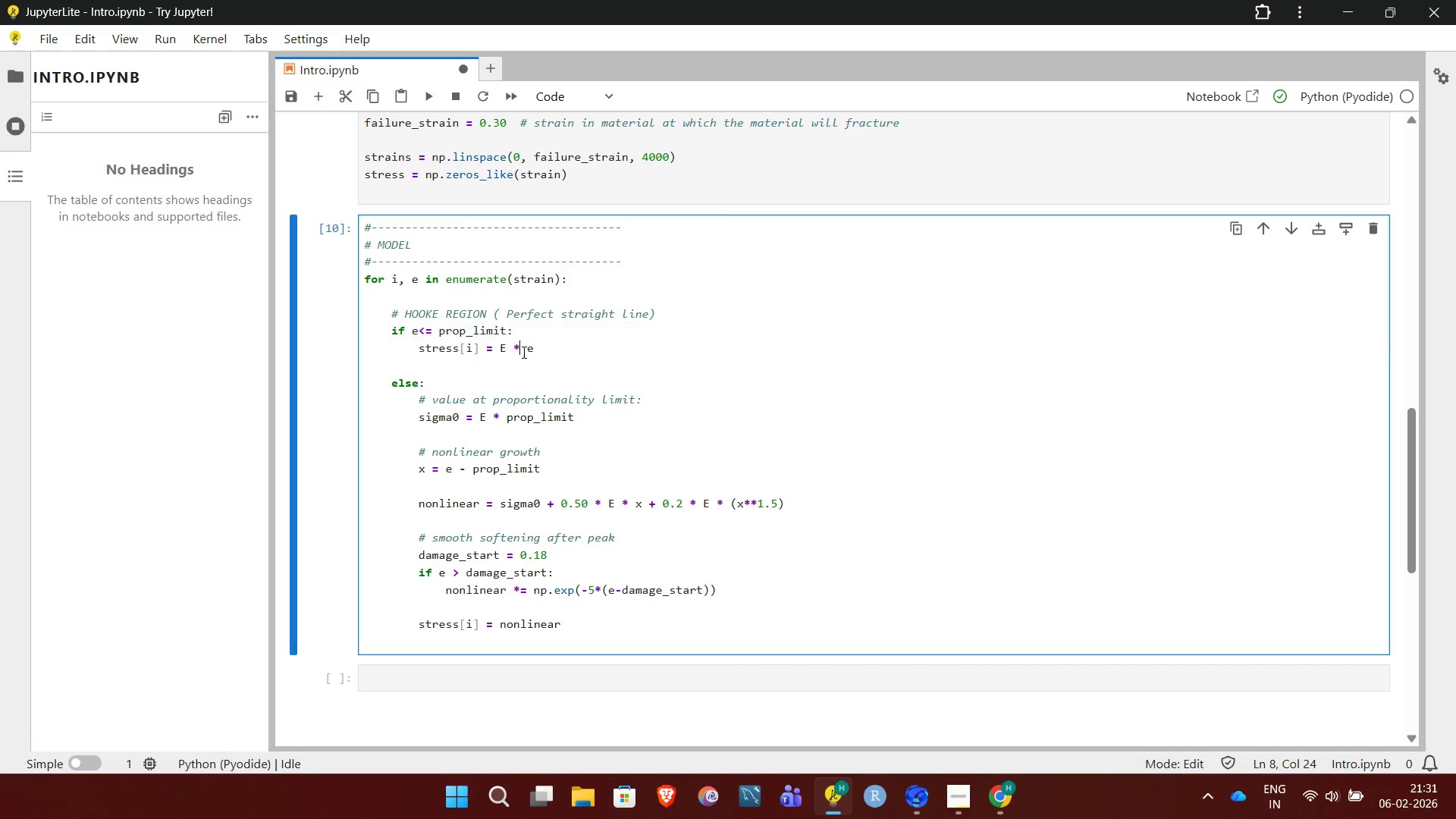 
left_click([522, 352])
 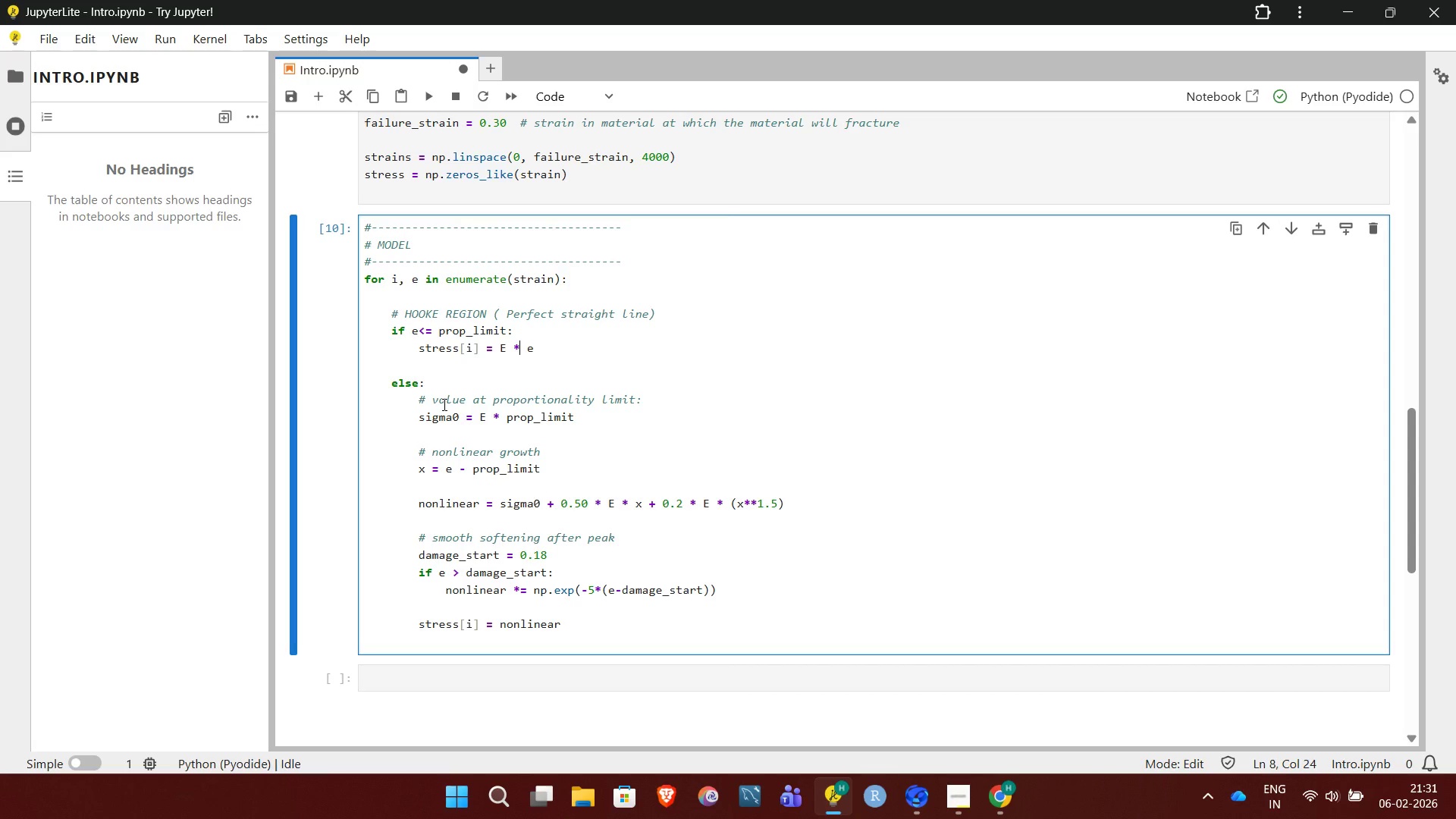 
wait(22.12)
 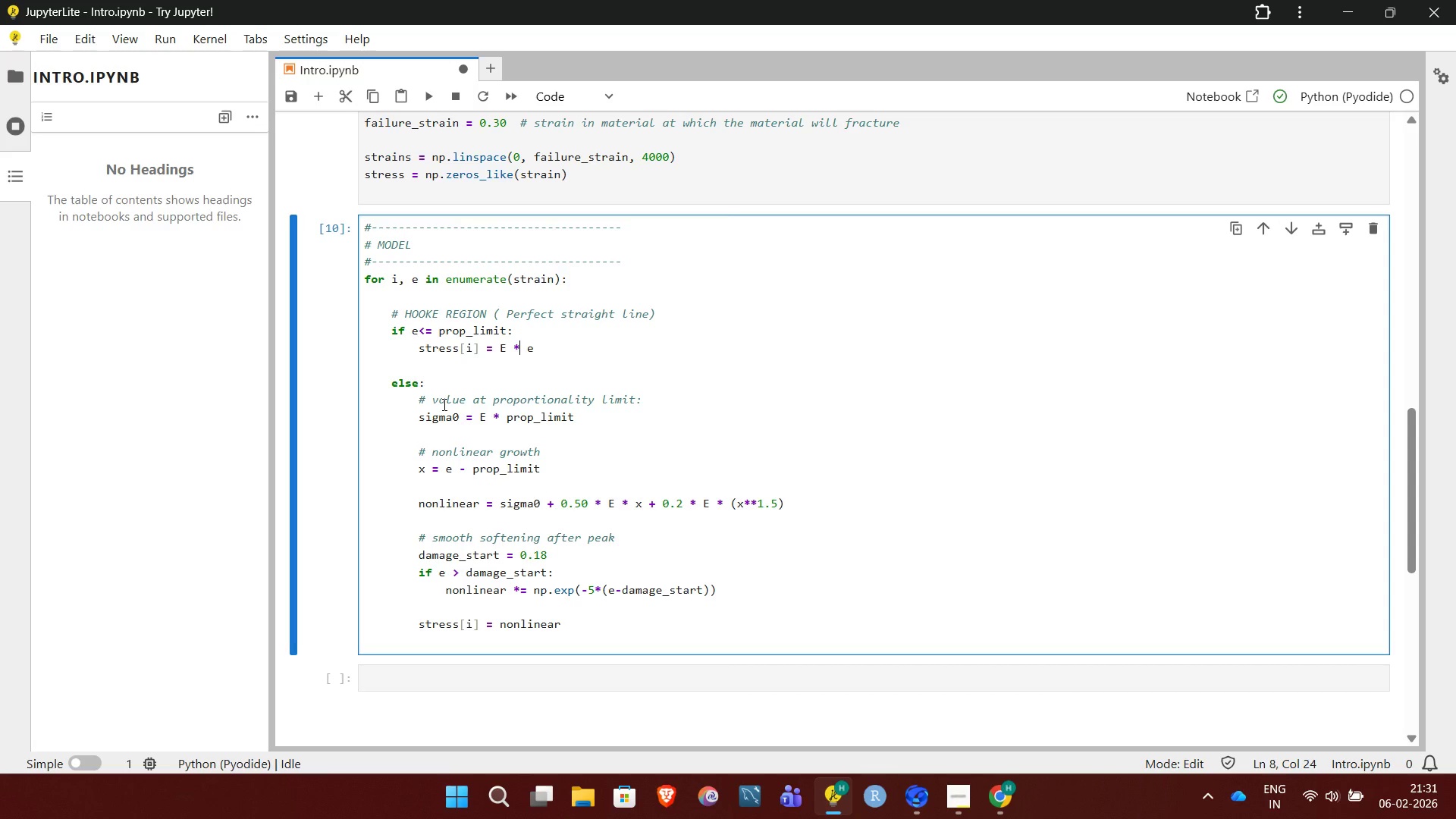 
left_click_drag(start_coordinate=[439, 447], to_coordinate=[534, 466])
 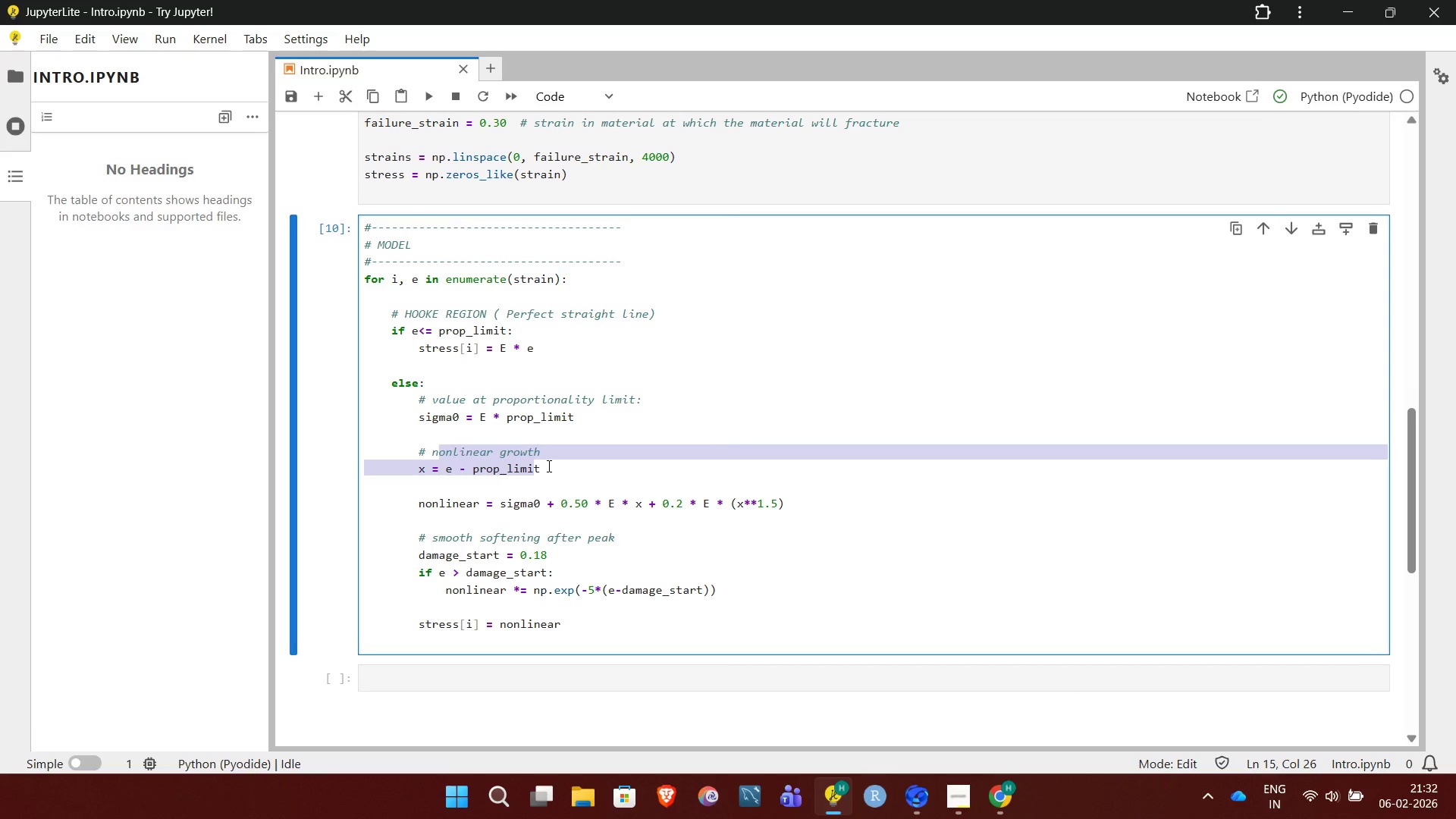 
left_click([553, 466])
 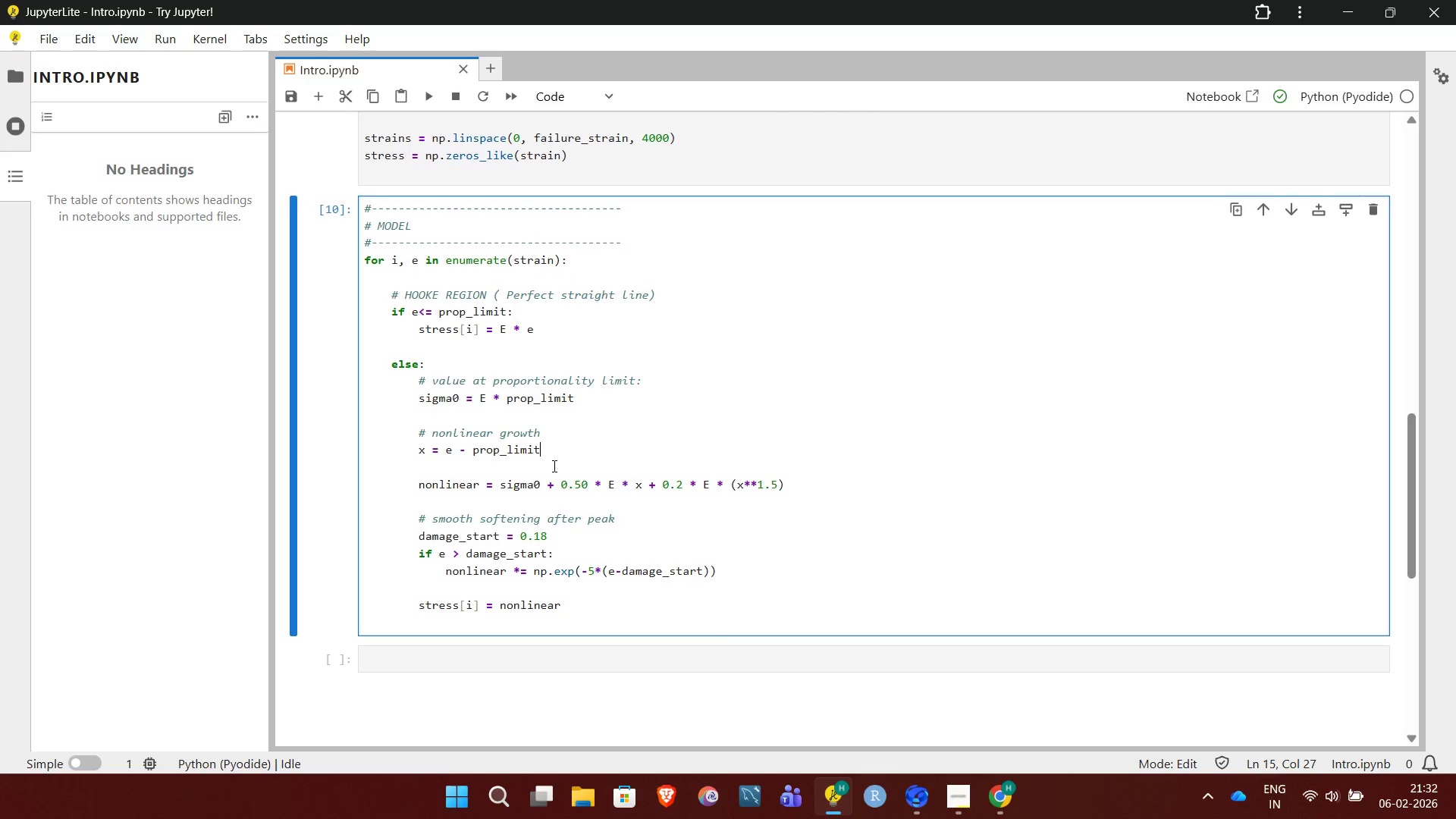 
wait(13.59)
 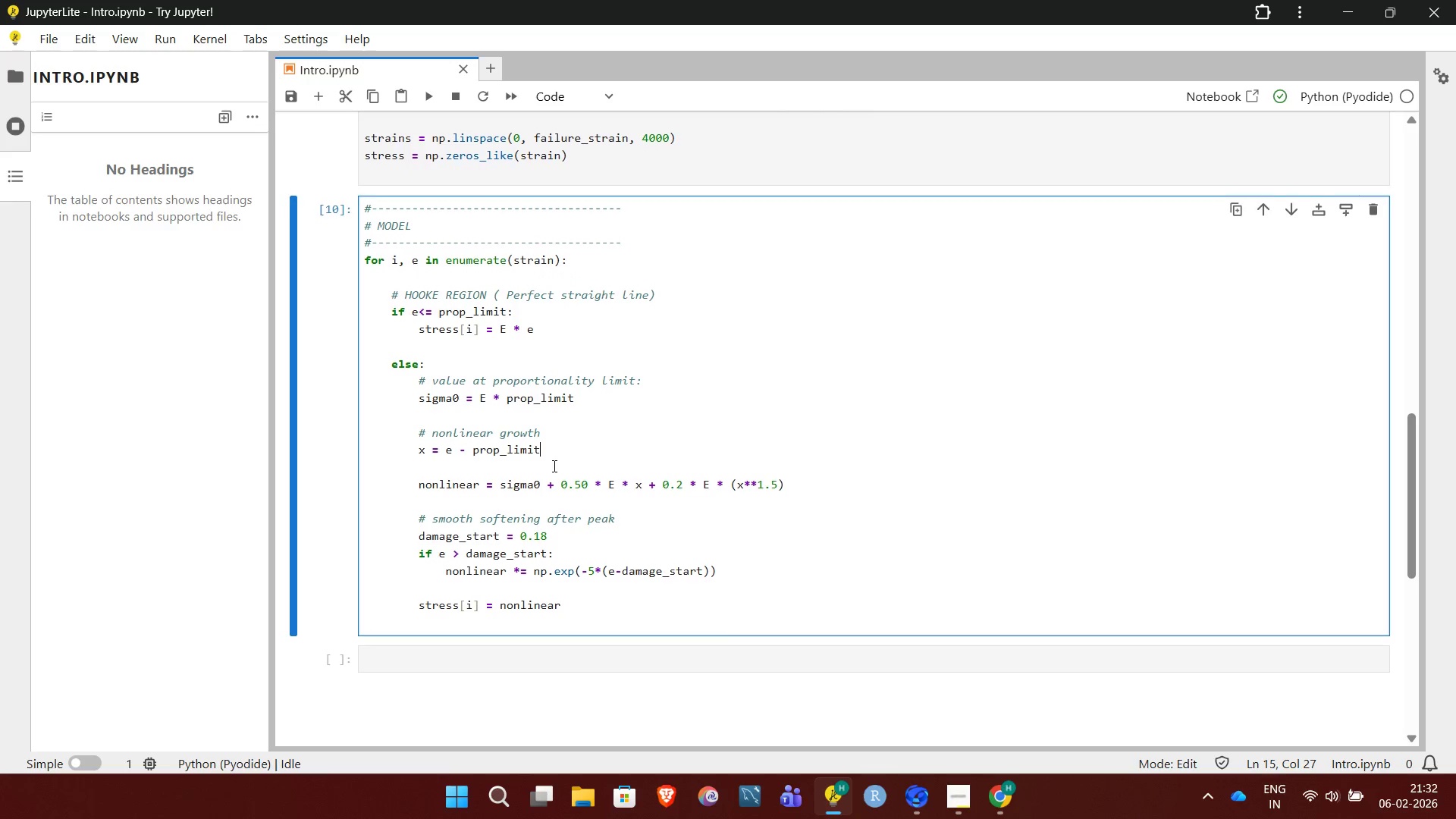 
left_click_drag(start_coordinate=[438, 474], to_coordinate=[725, 467])
 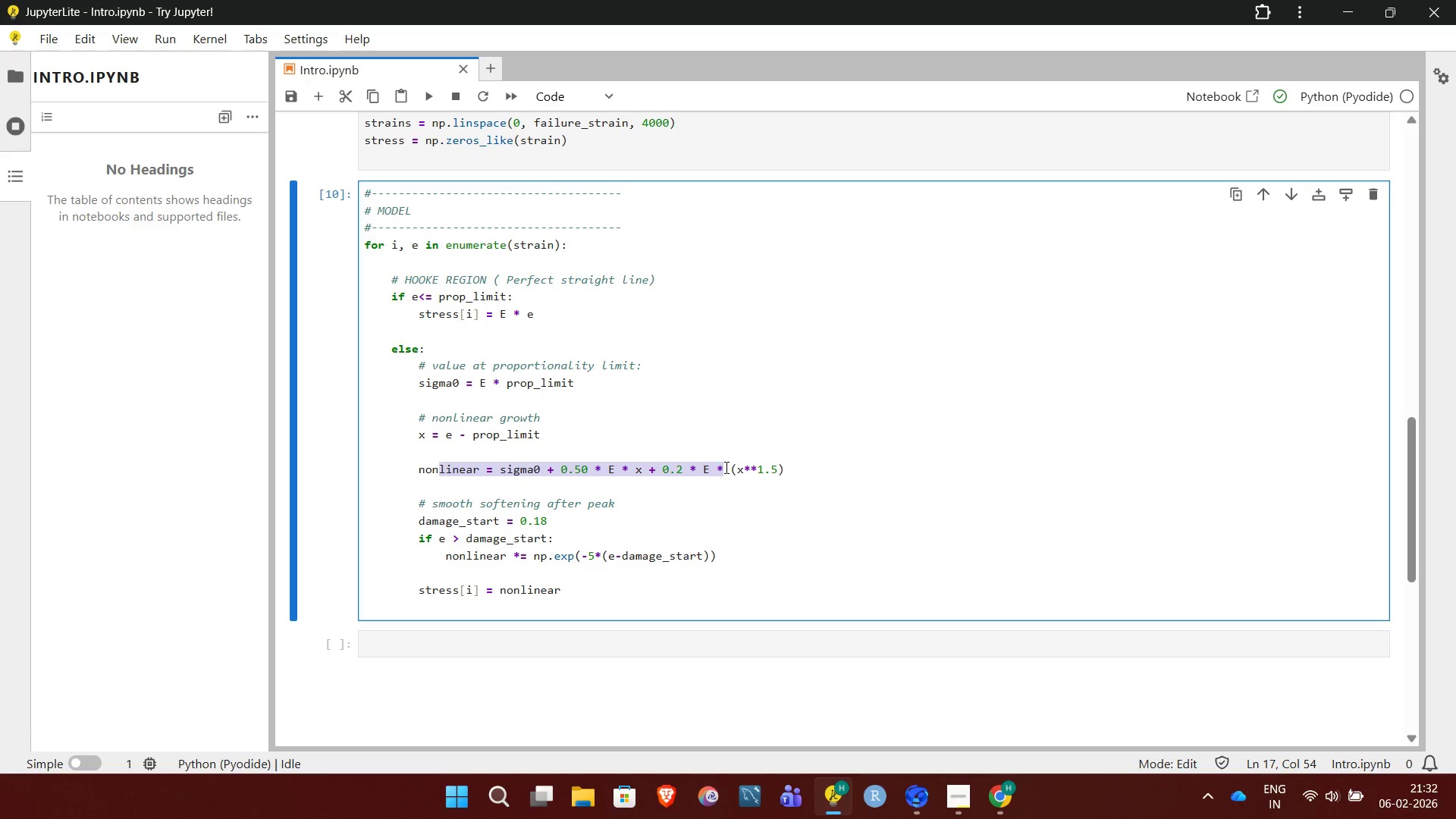 
wait(20.8)
 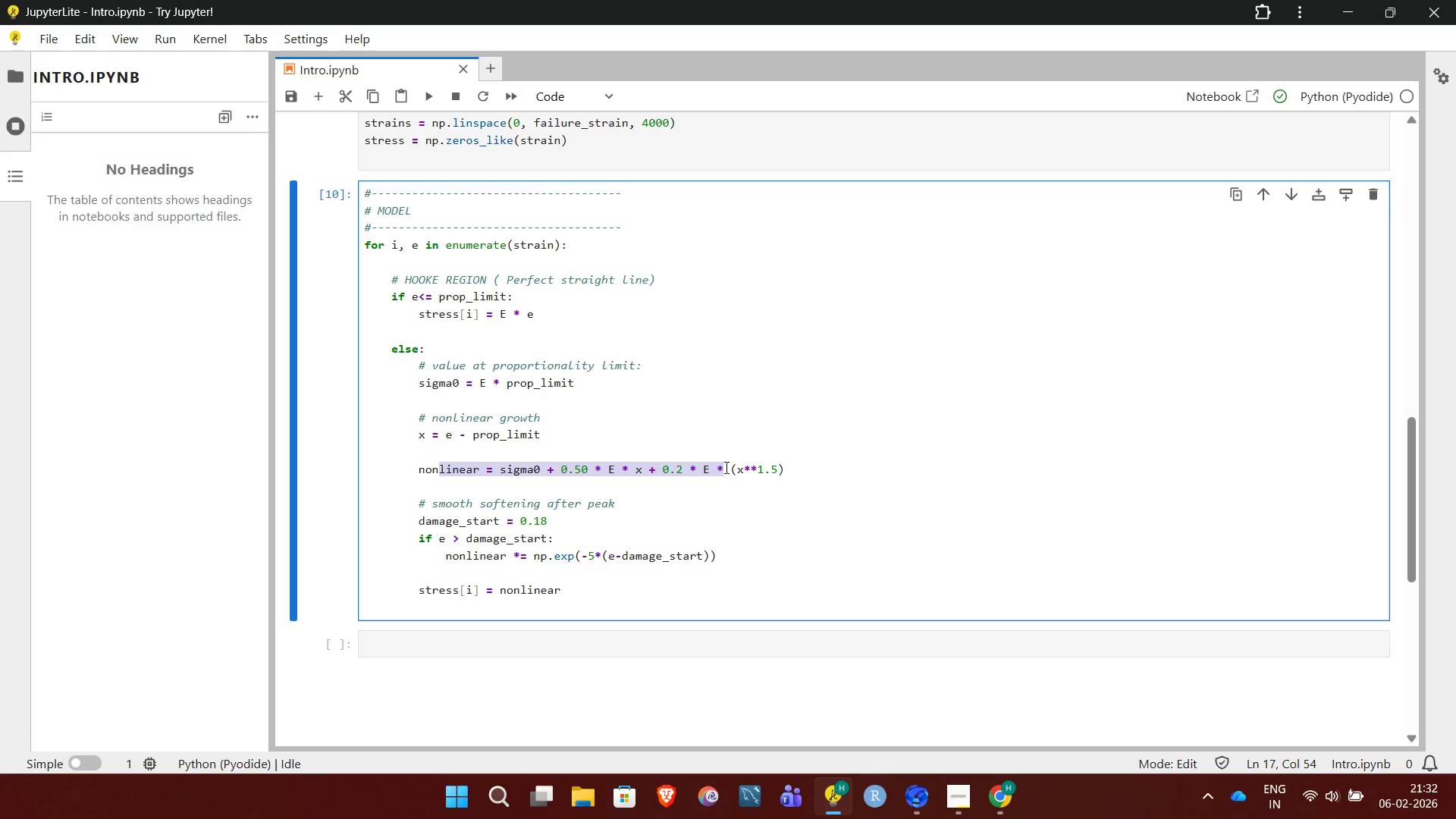 
left_click_drag(start_coordinate=[472, 445], to_coordinate=[603, 447])
 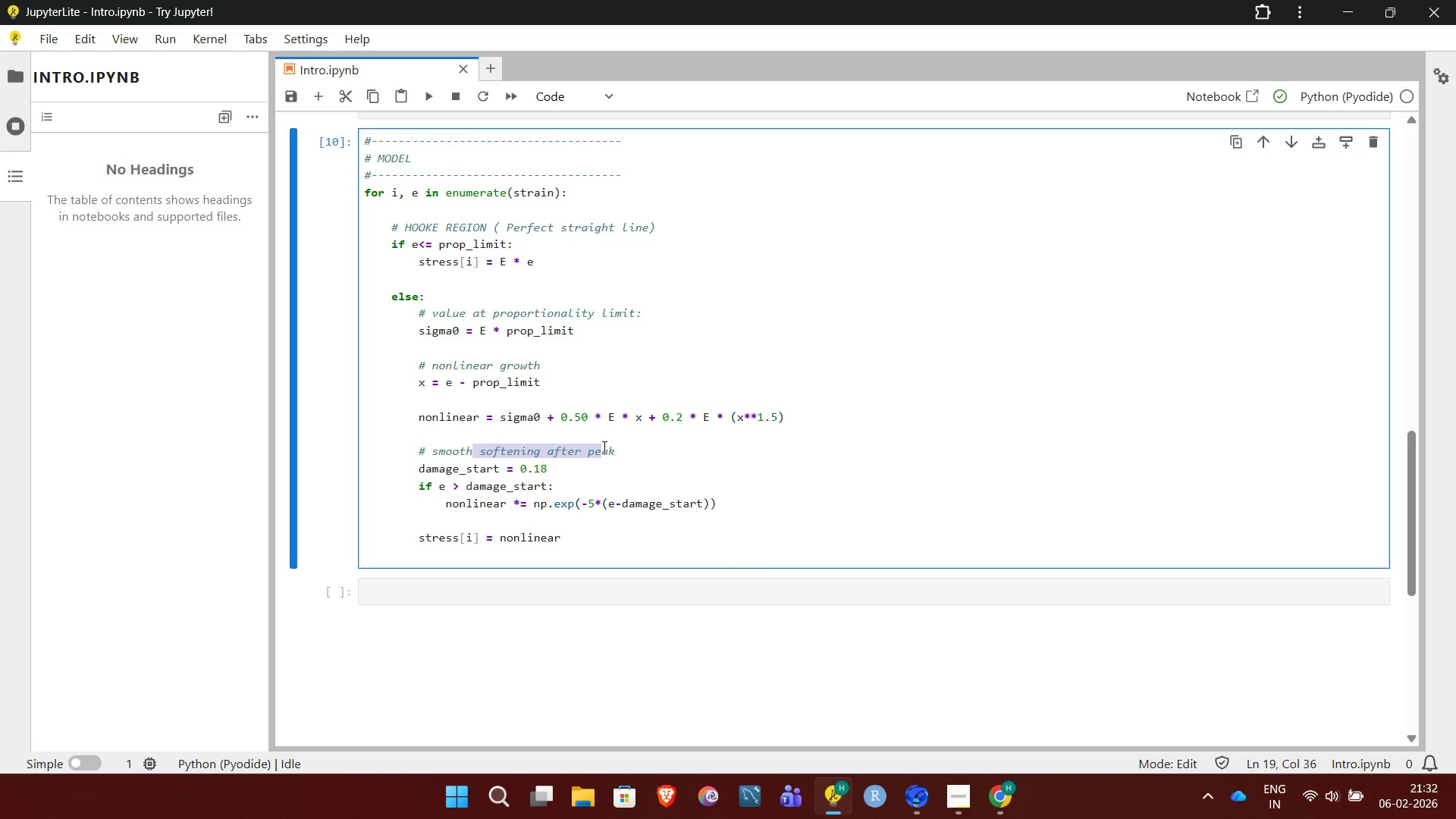 
left_click([603, 447])
 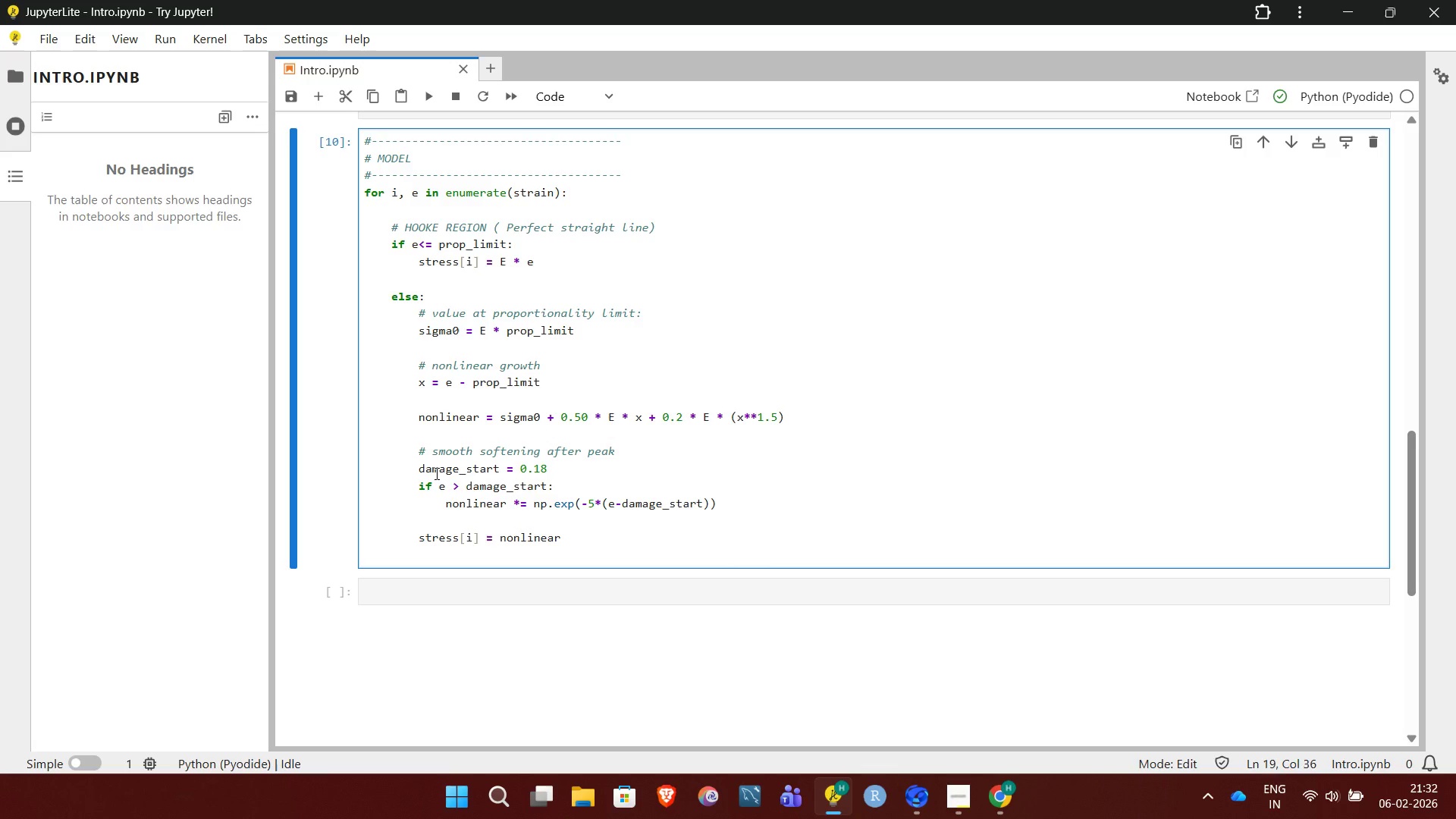 
left_click_drag(start_coordinate=[435, 473], to_coordinate=[723, 510])
 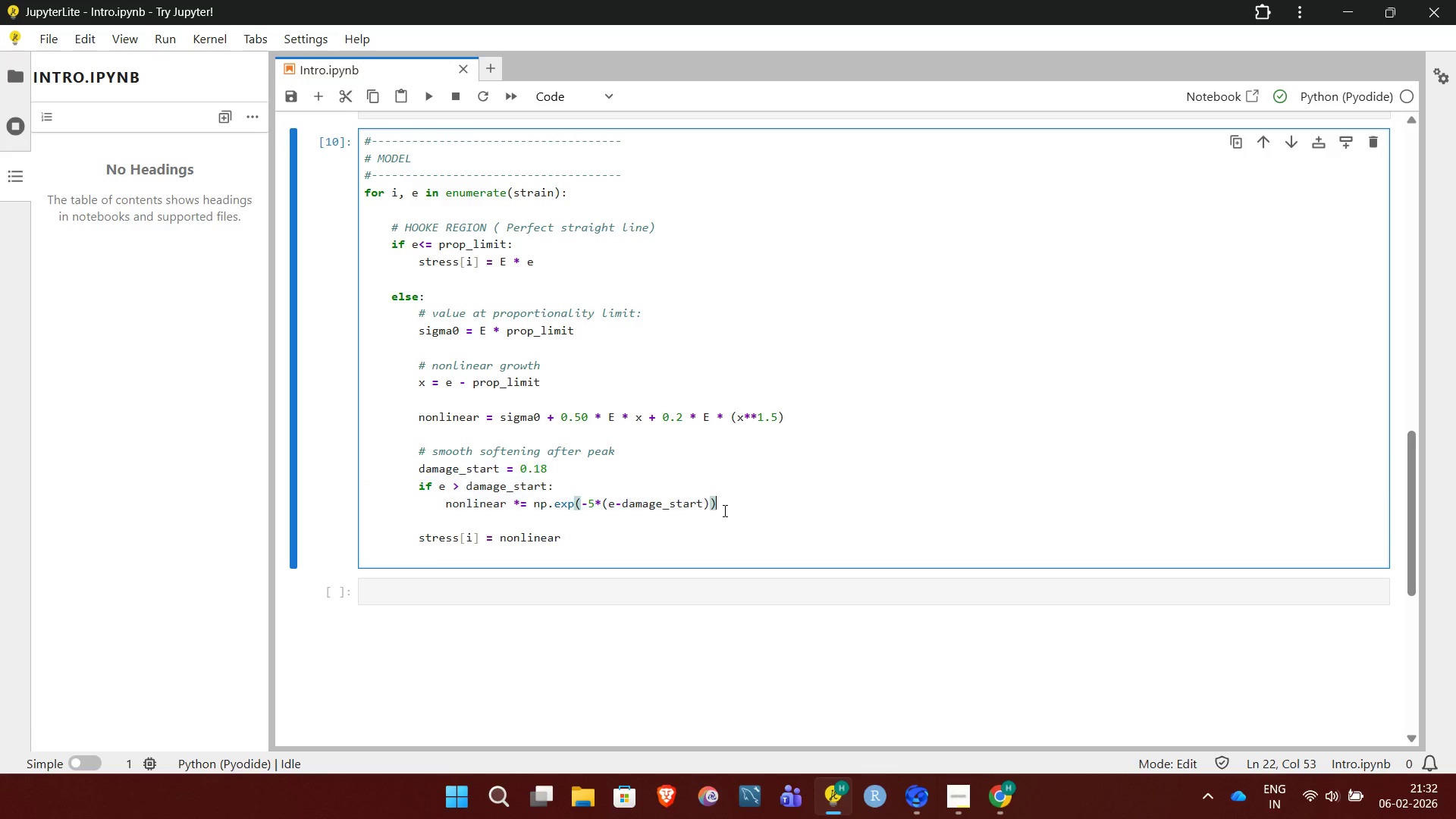 
left_click([723, 510])
 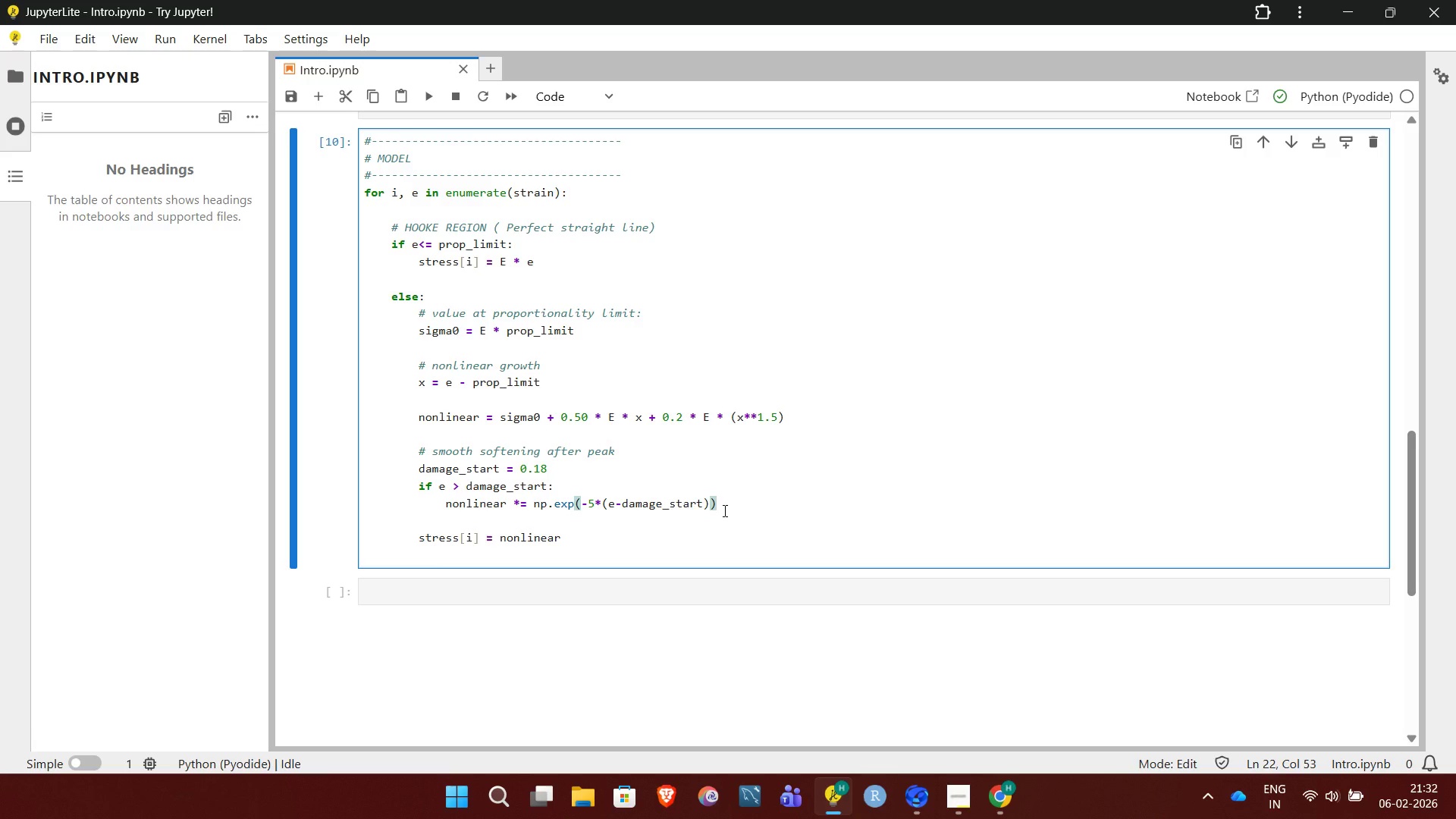 
wait(8.44)
 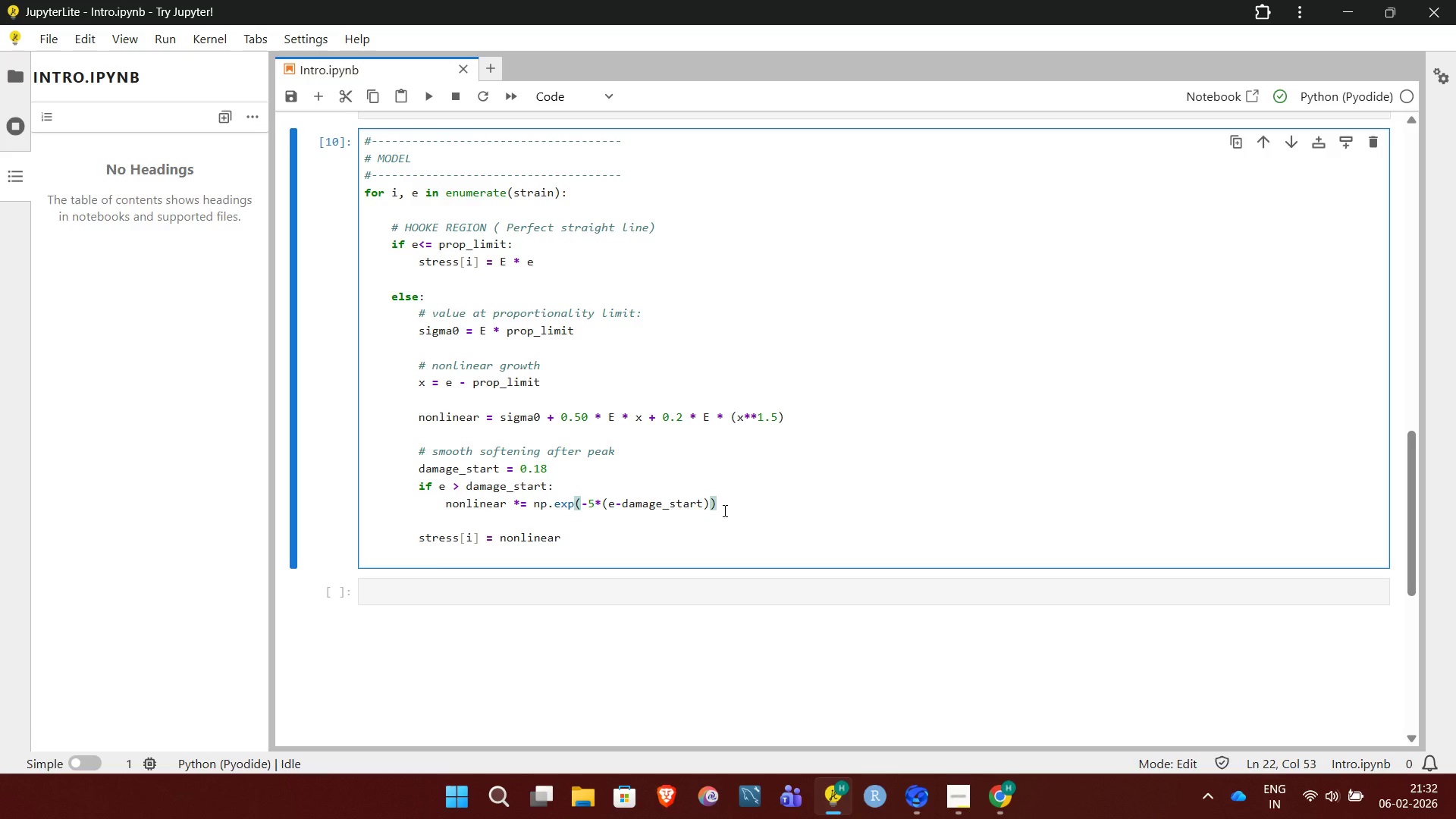 
left_click([650, 519])
 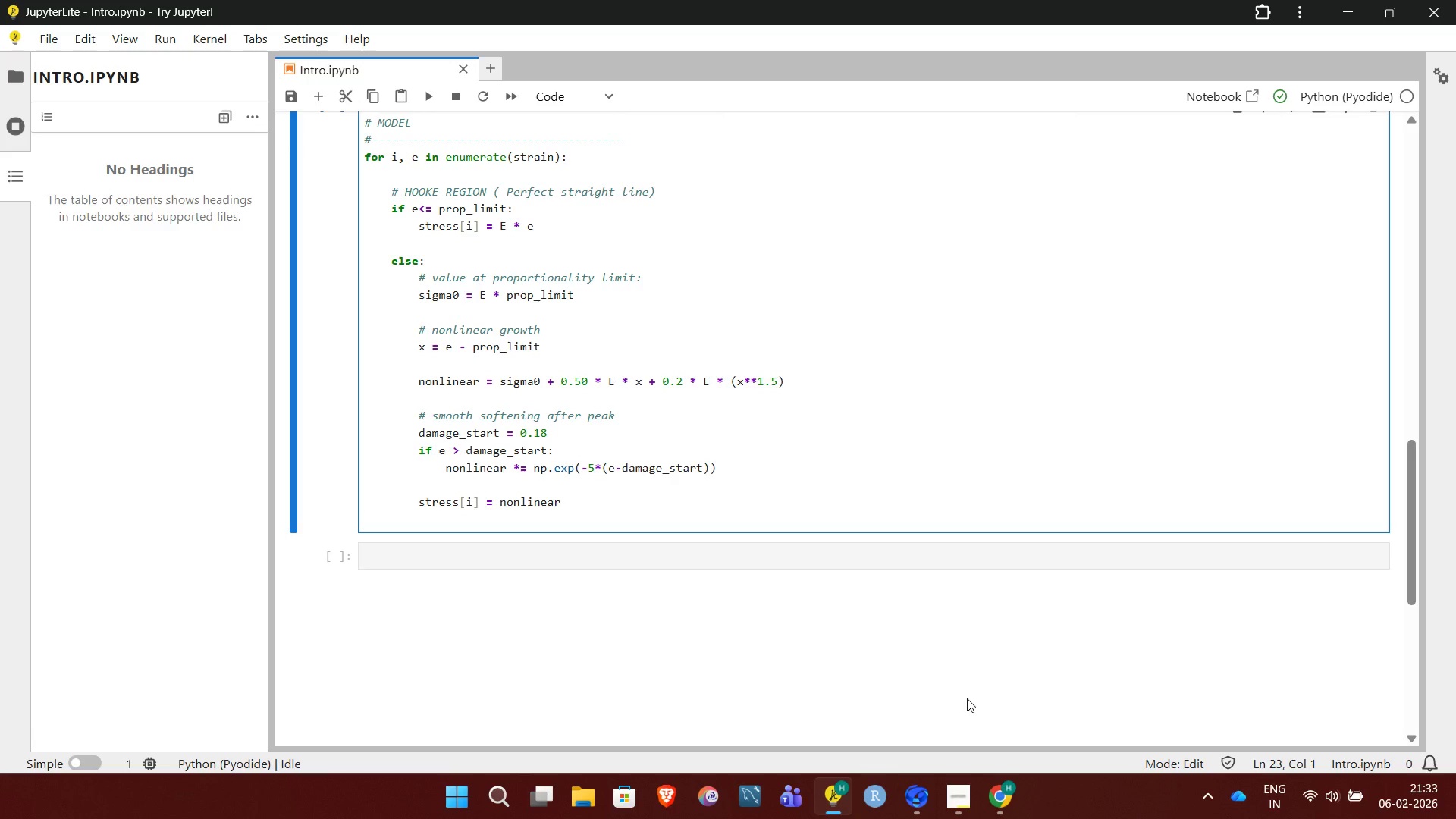 
left_click([958, 802])